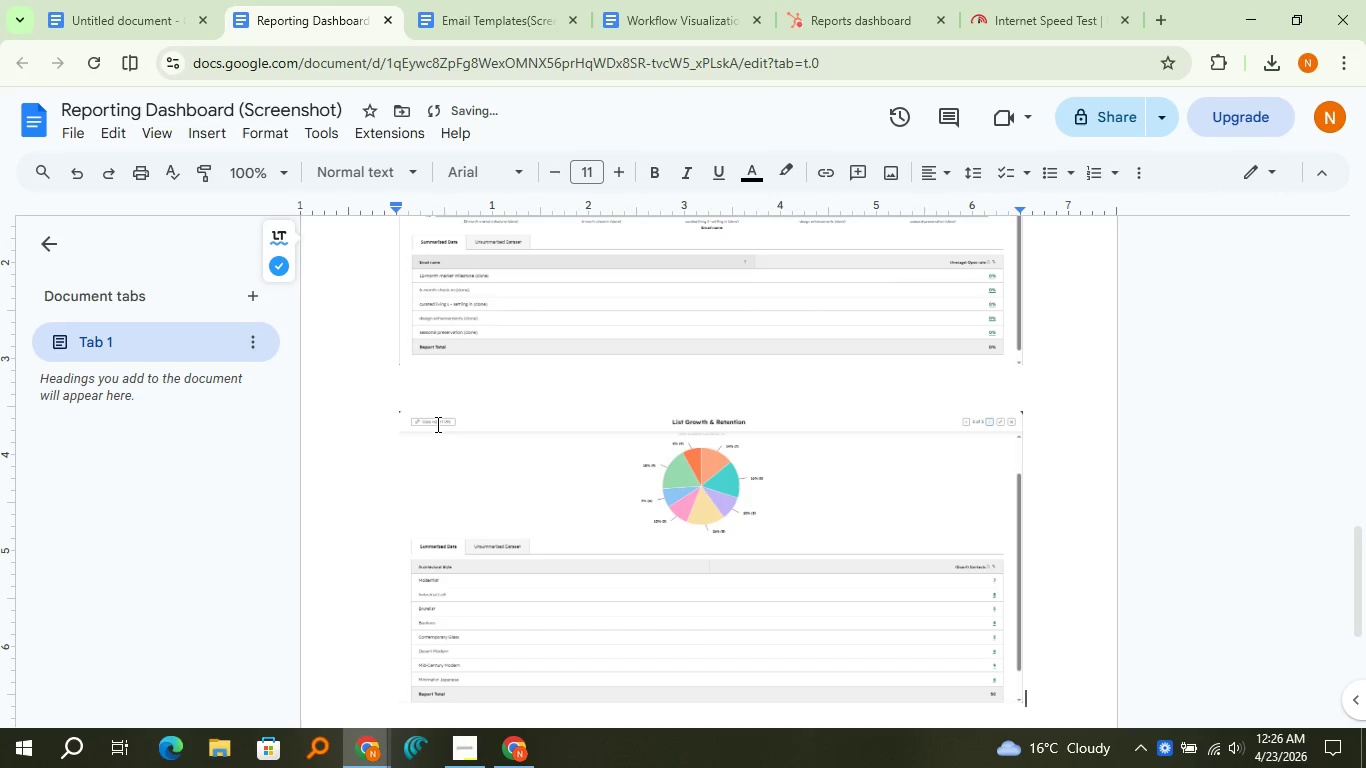 
wait(7.39)
 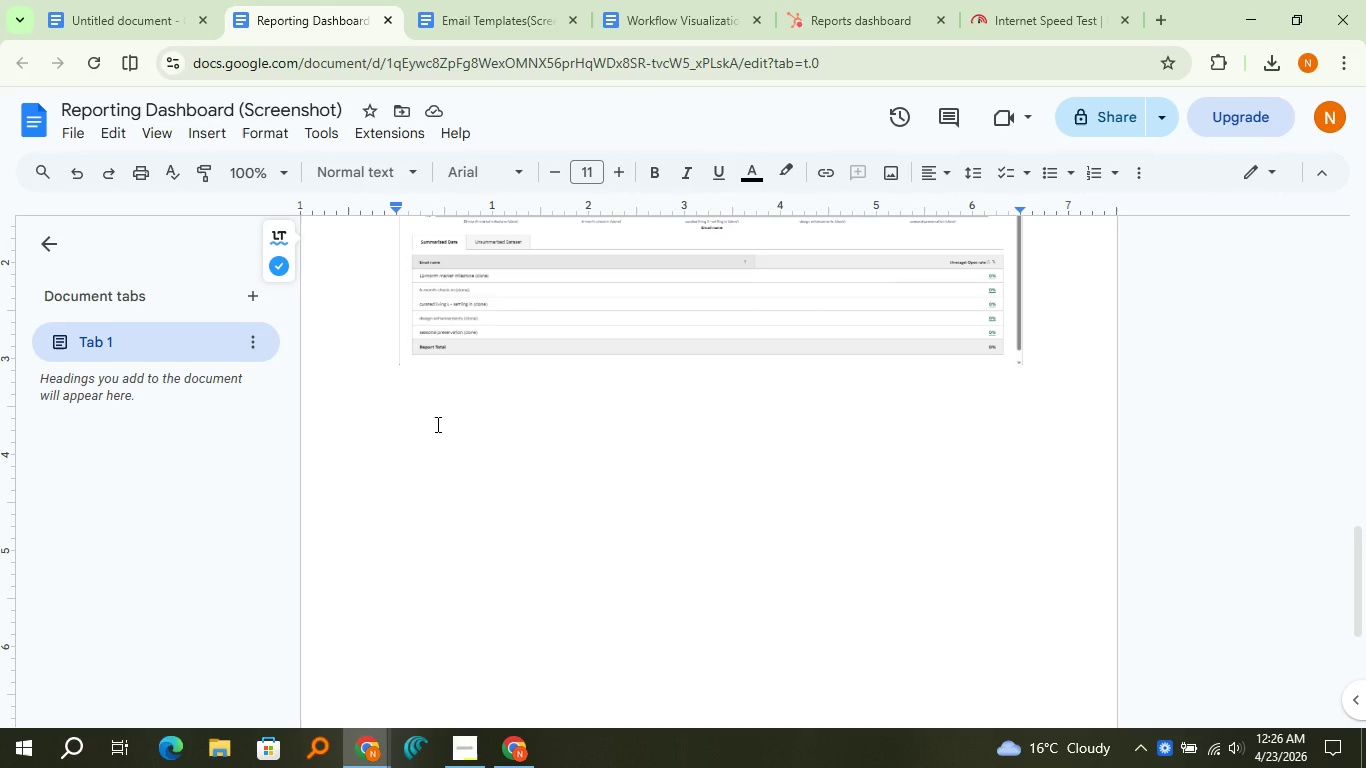 
scroll: coordinate [436, 424], scroll_direction: up, amount: 9.0
 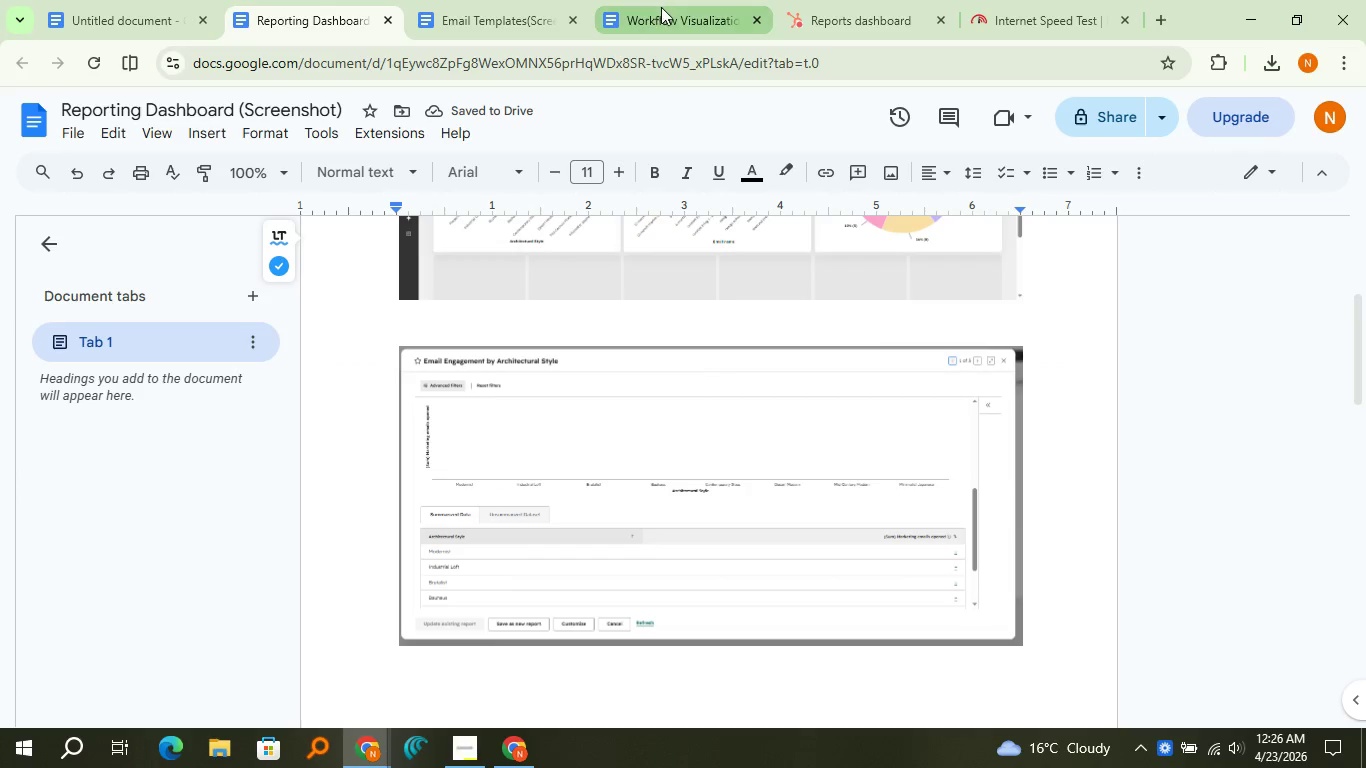 
left_click([804, 19])
 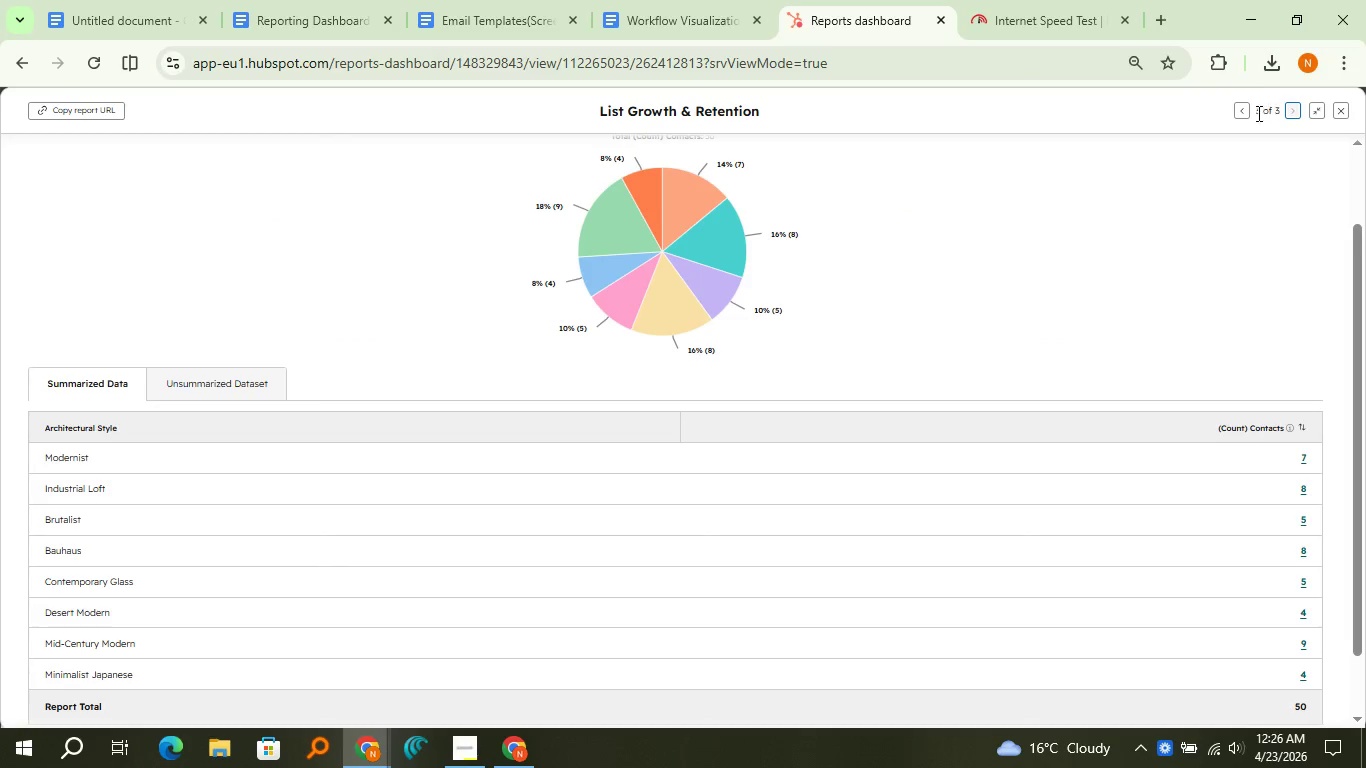 
left_click([1248, 114])
 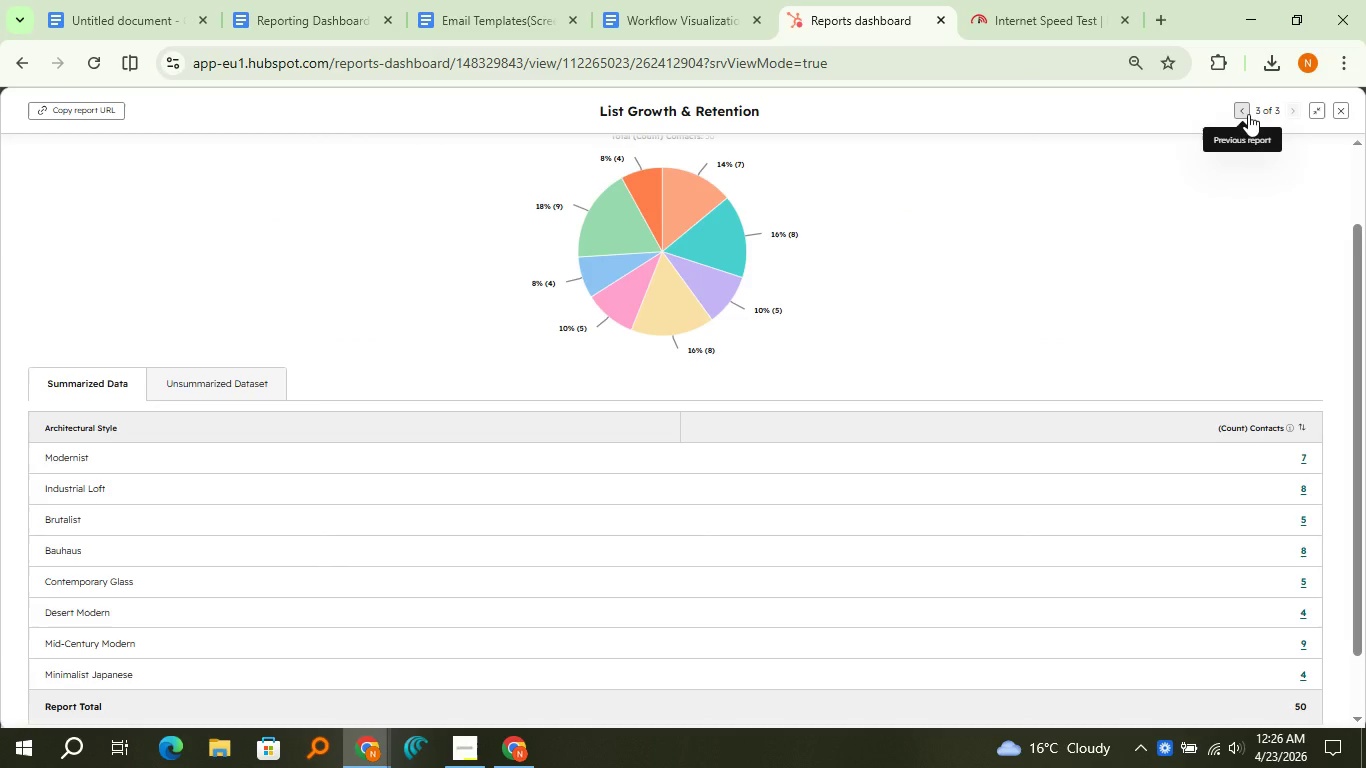 
left_click([1248, 114])
 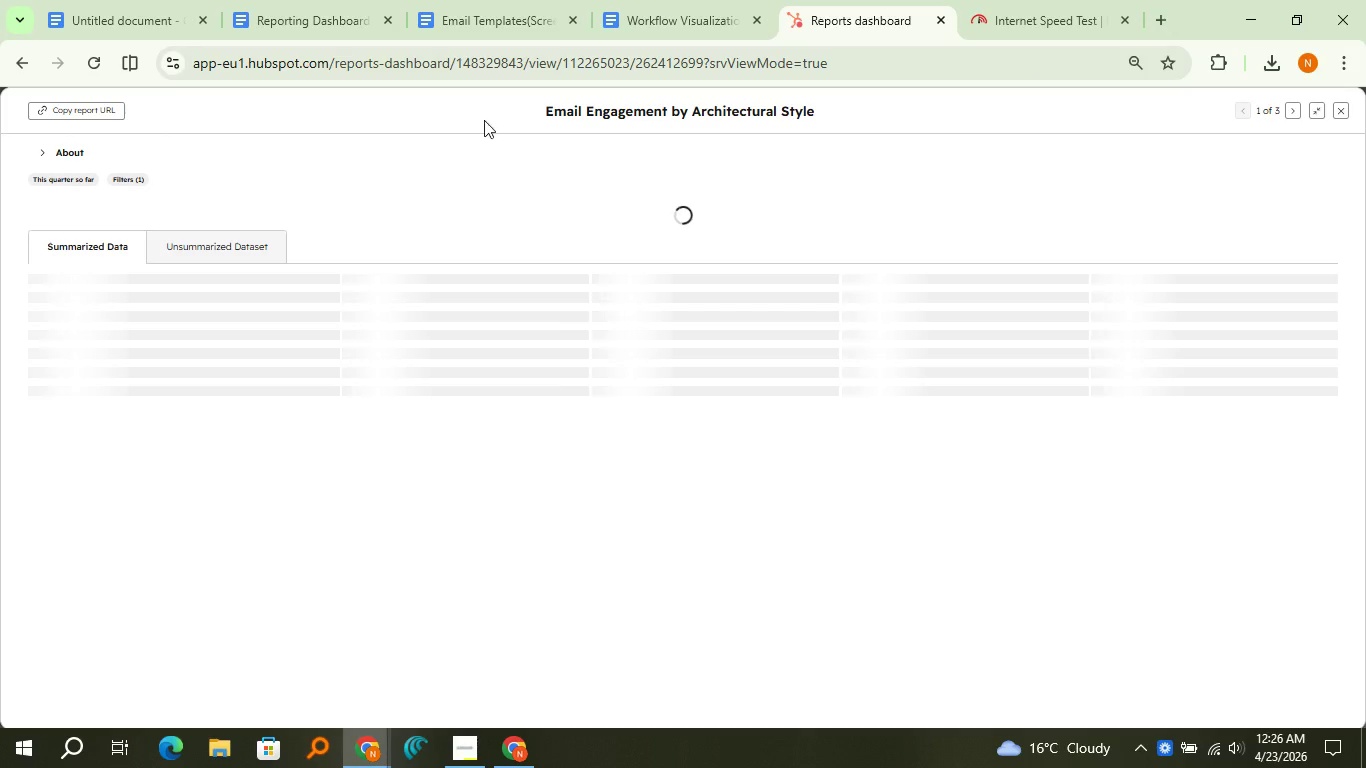 
left_click([265, 3])
 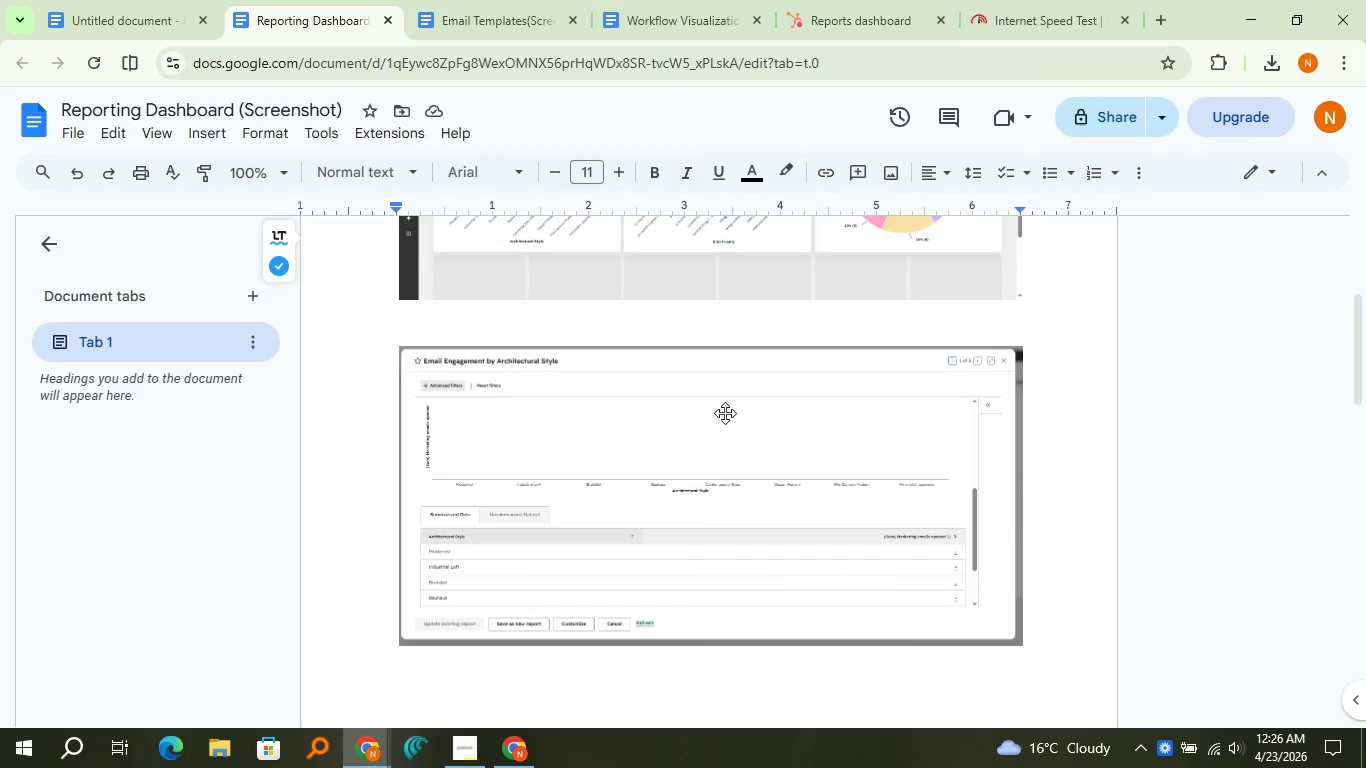 
left_click([725, 413])
 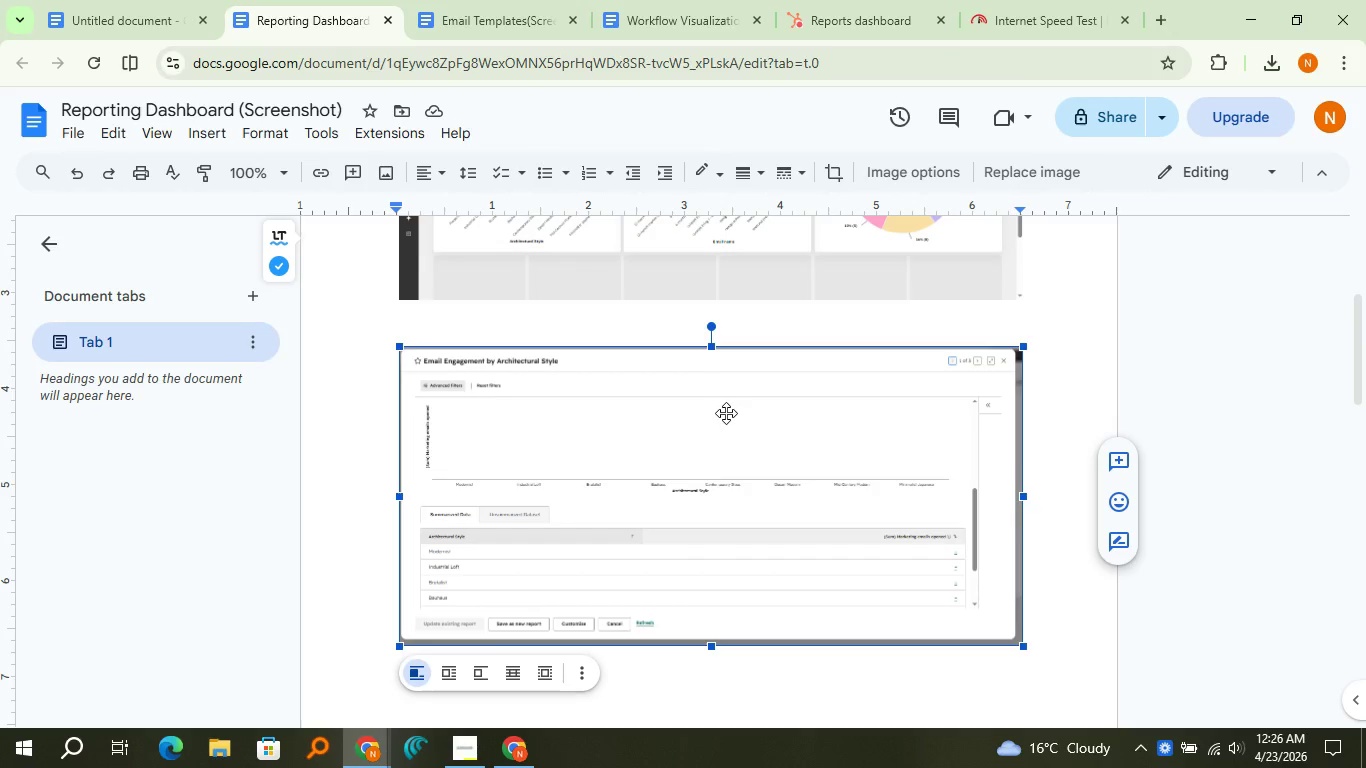 
key(Delete)
 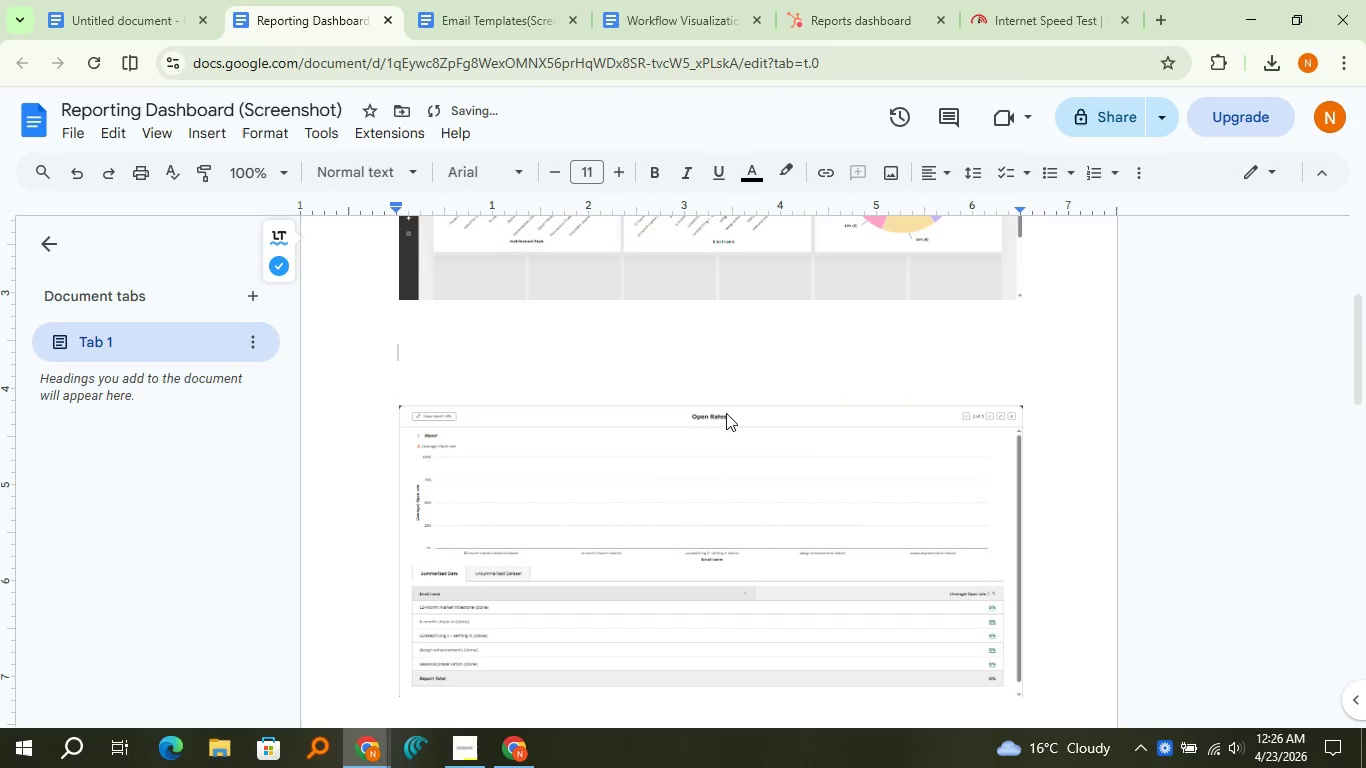 
key(Backspace)
 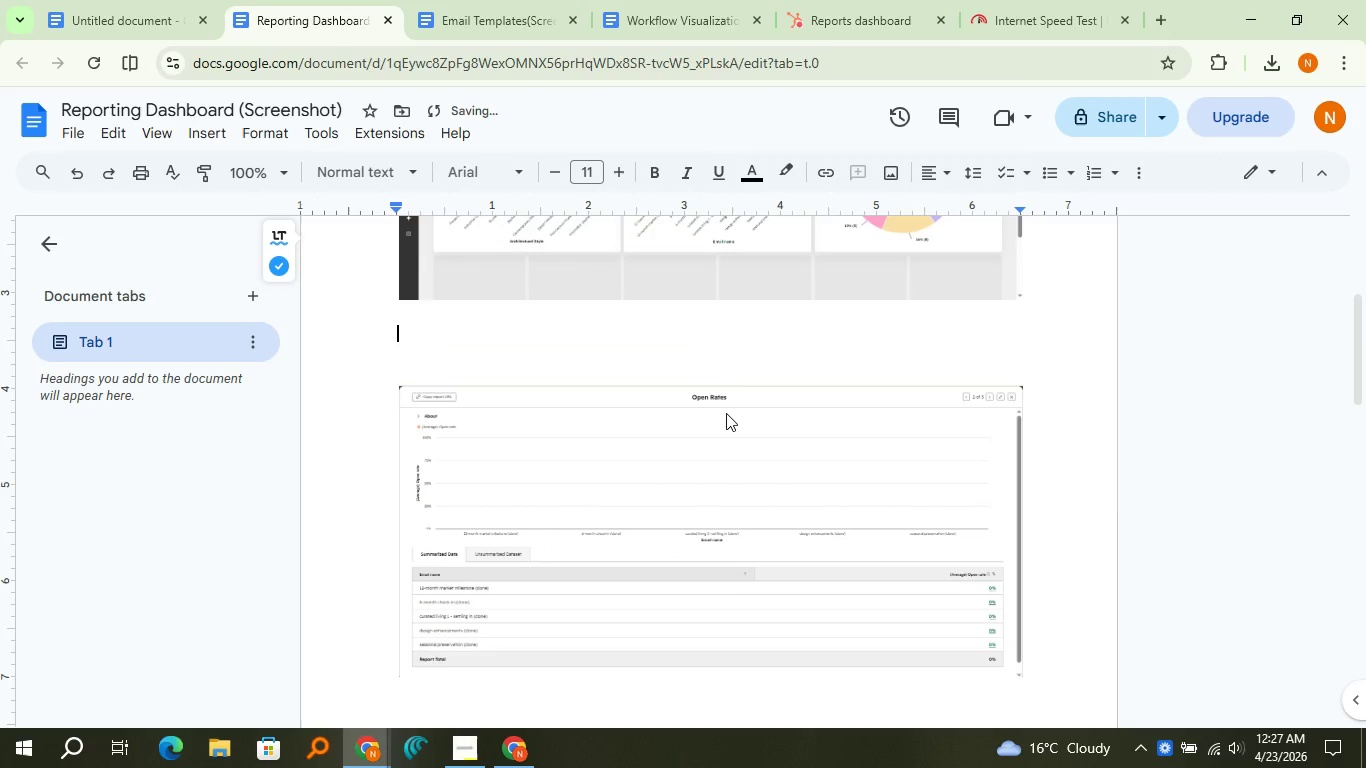 
key(Backspace)
 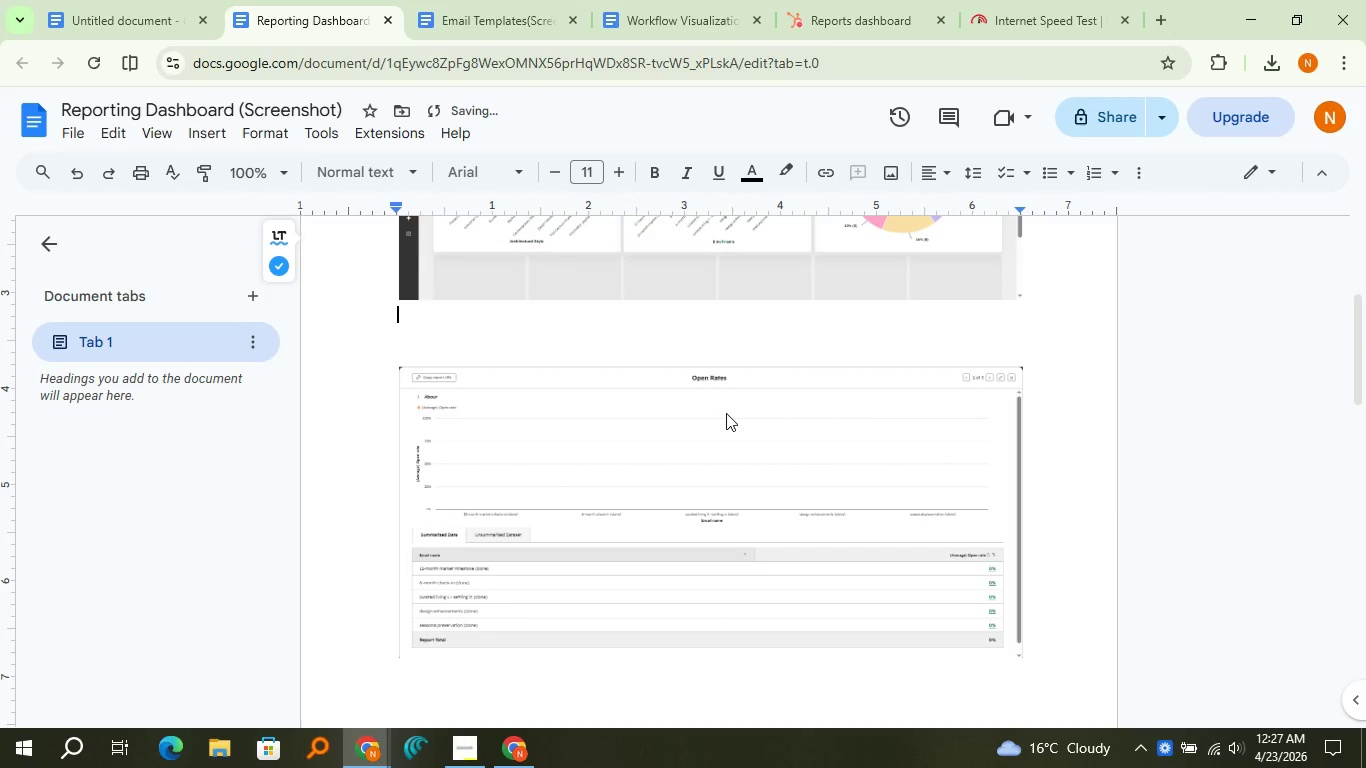 
scroll: coordinate [726, 413], scroll_direction: down, amount: 13.0
 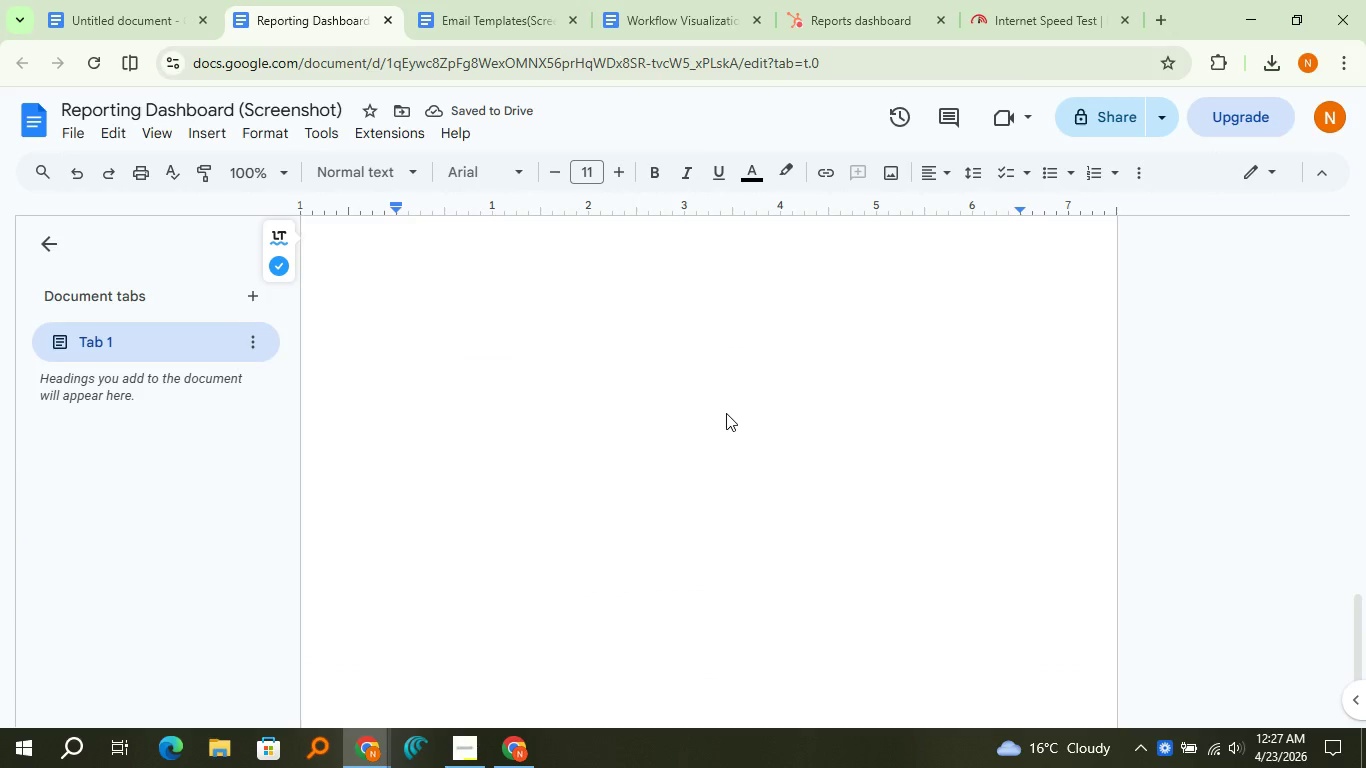 
scroll: coordinate [726, 413], scroll_direction: up, amount: 15.0
 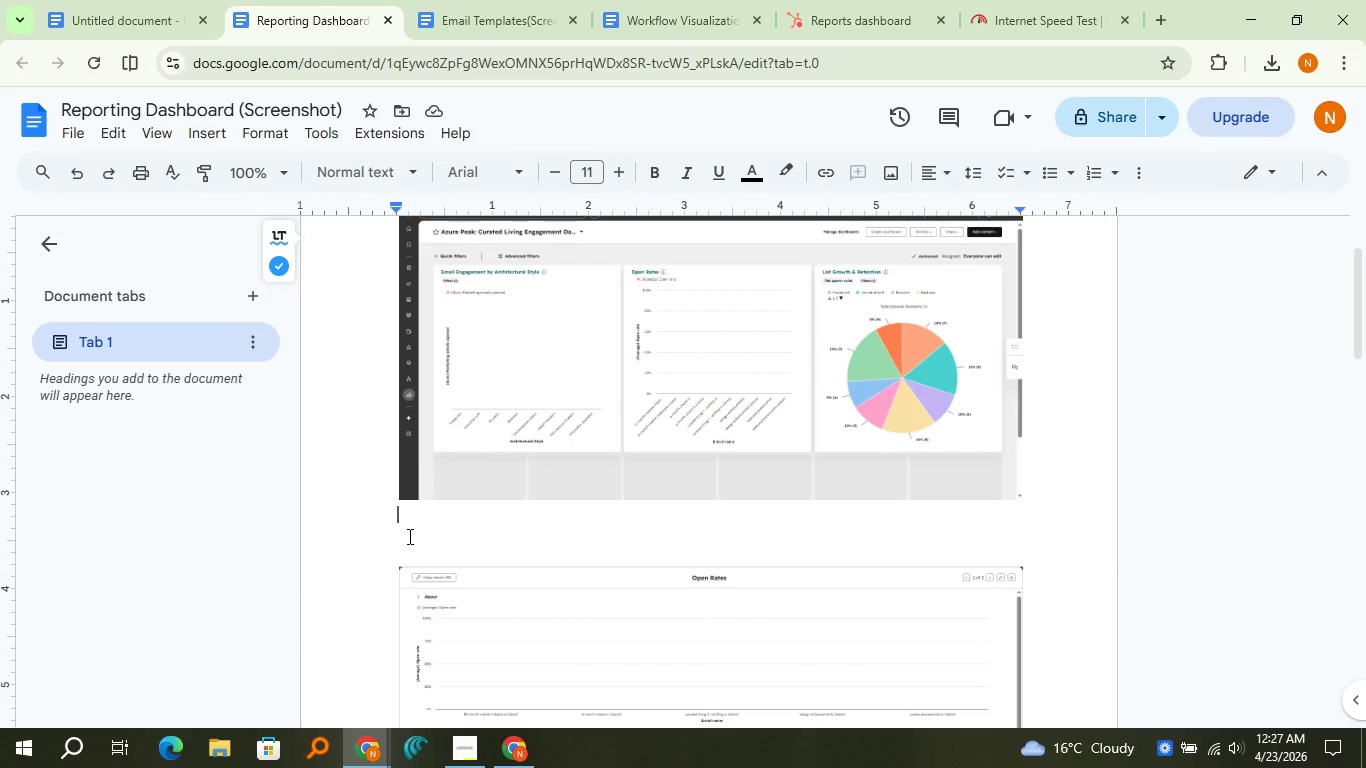 
left_click([787, 0])
 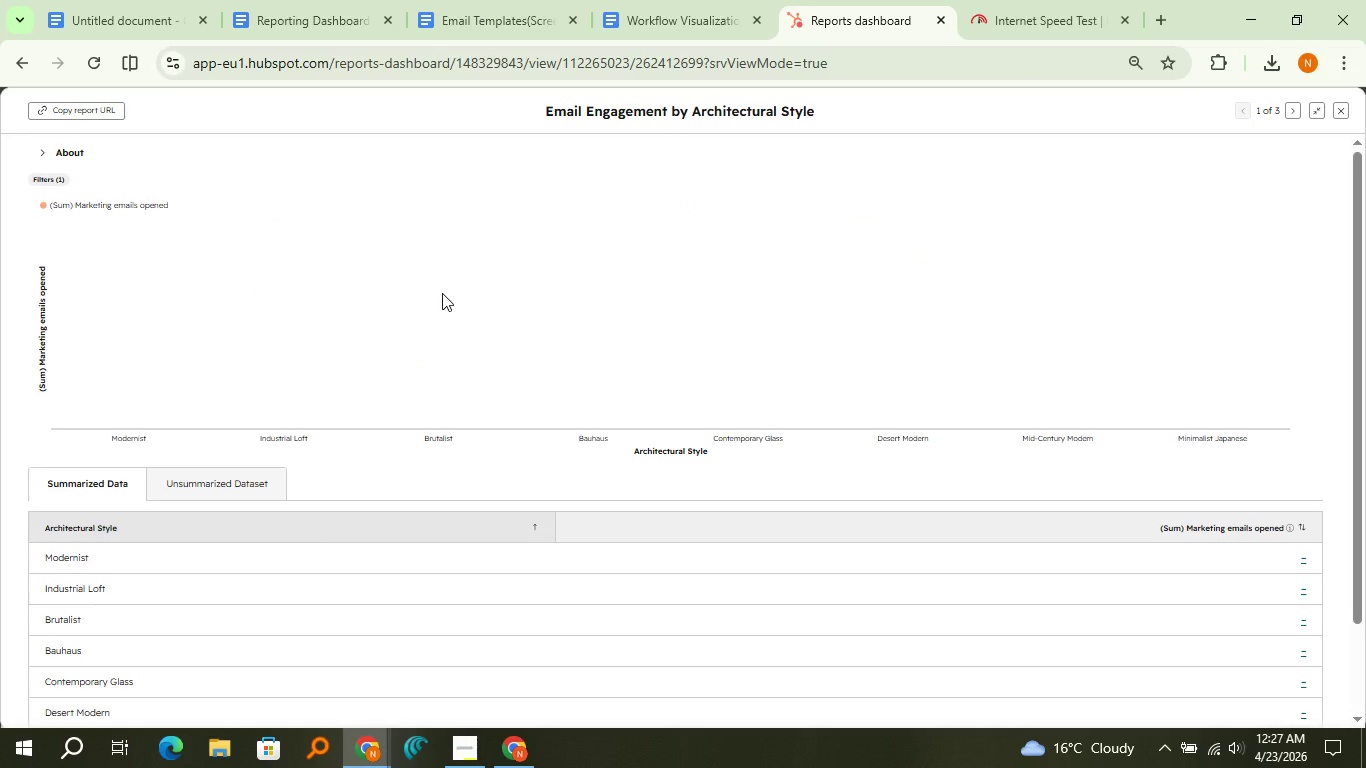 
scroll: coordinate [442, 293], scroll_direction: down, amount: 1.0
 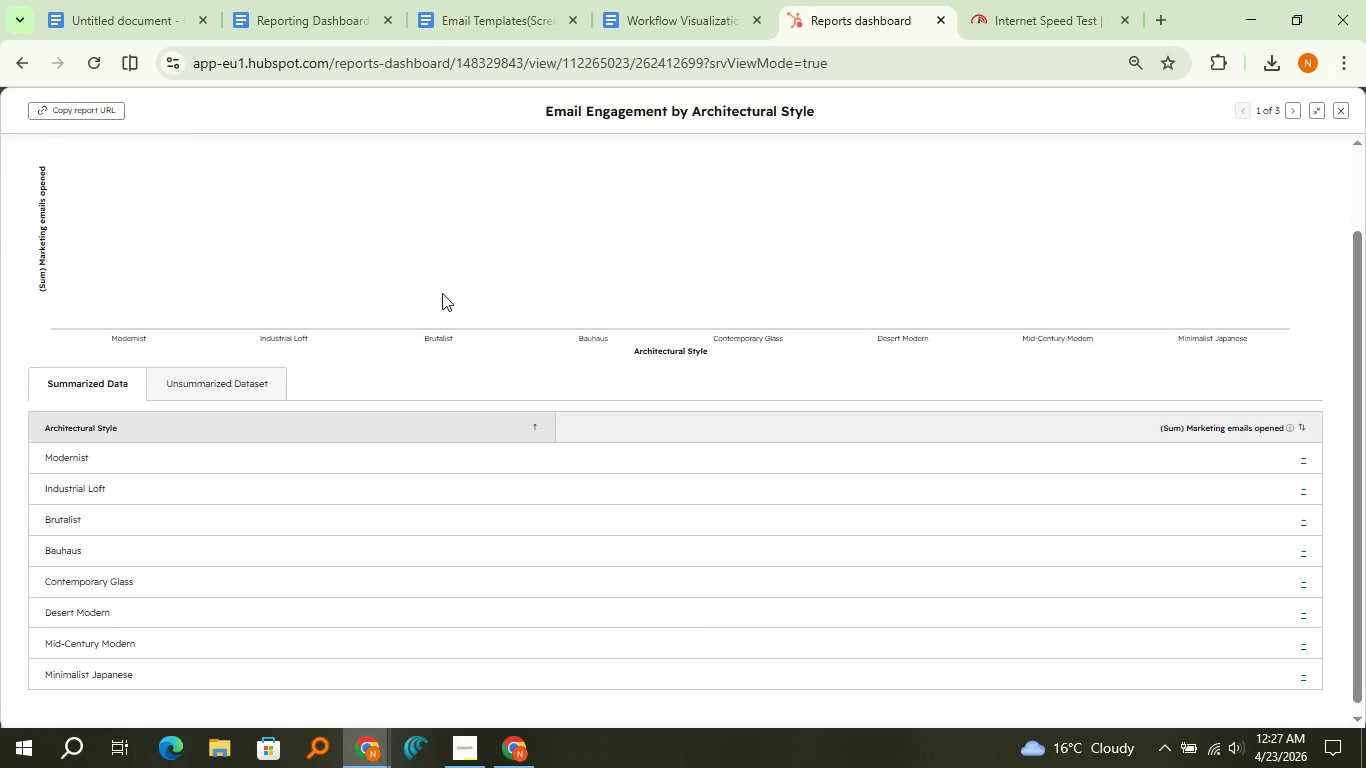 
hold_key(key=ShiftLeft, duration=1.2)
 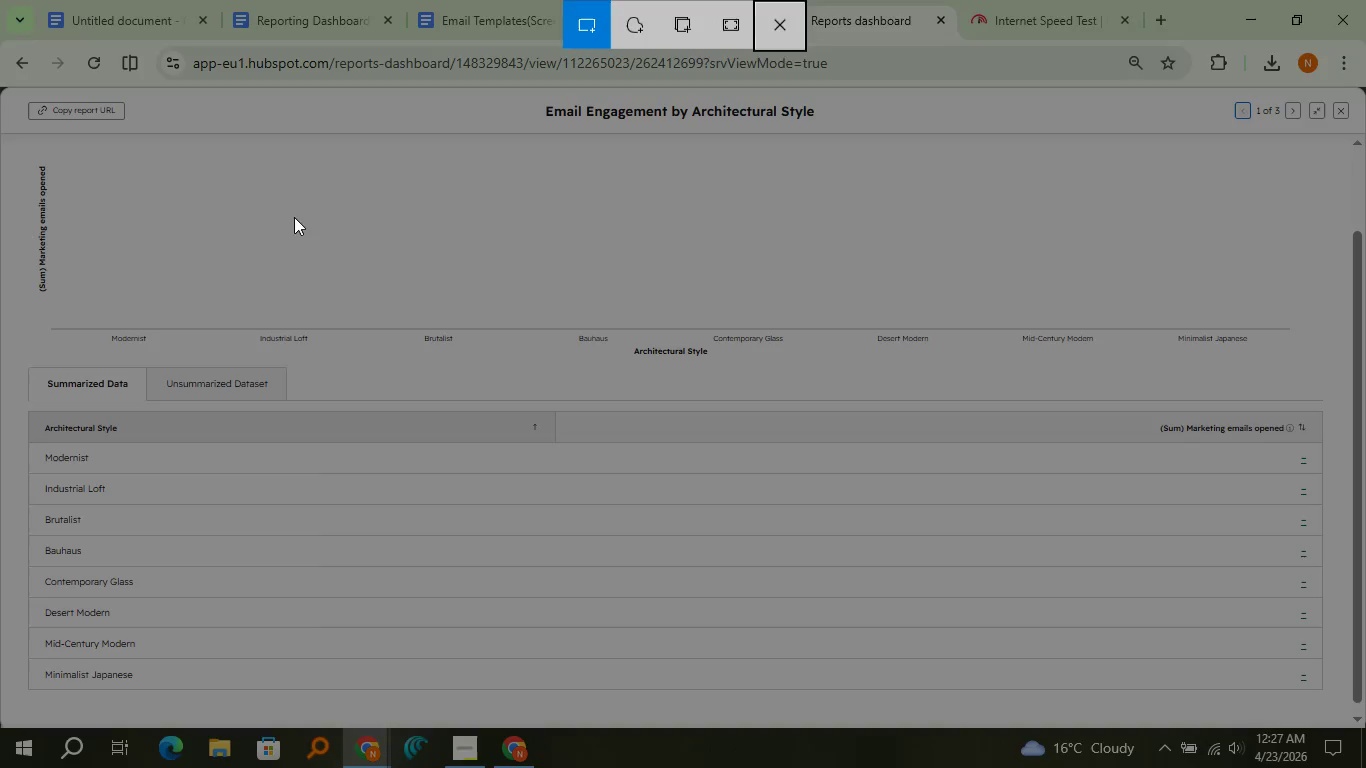 
hold_key(key=MetaLeft, duration=0.84)
 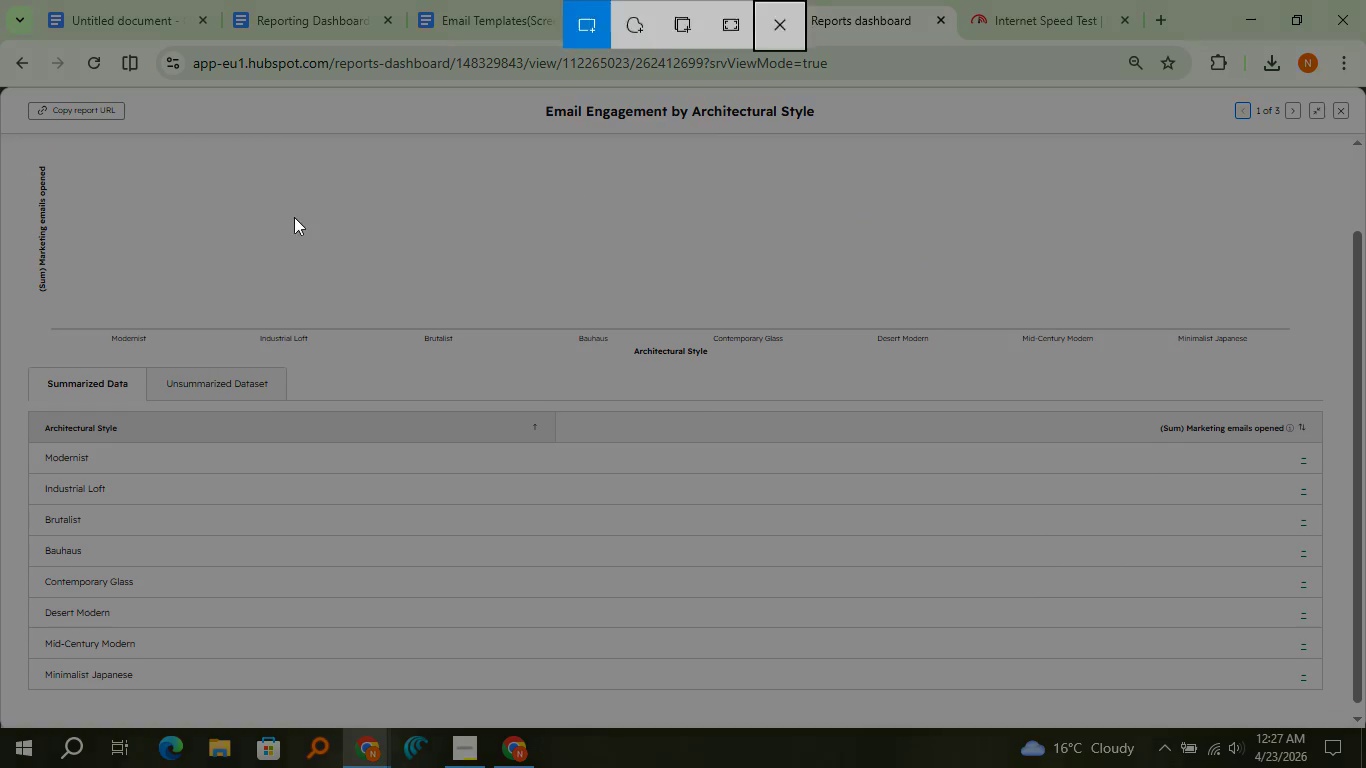 
hold_key(key=S, duration=0.34)
 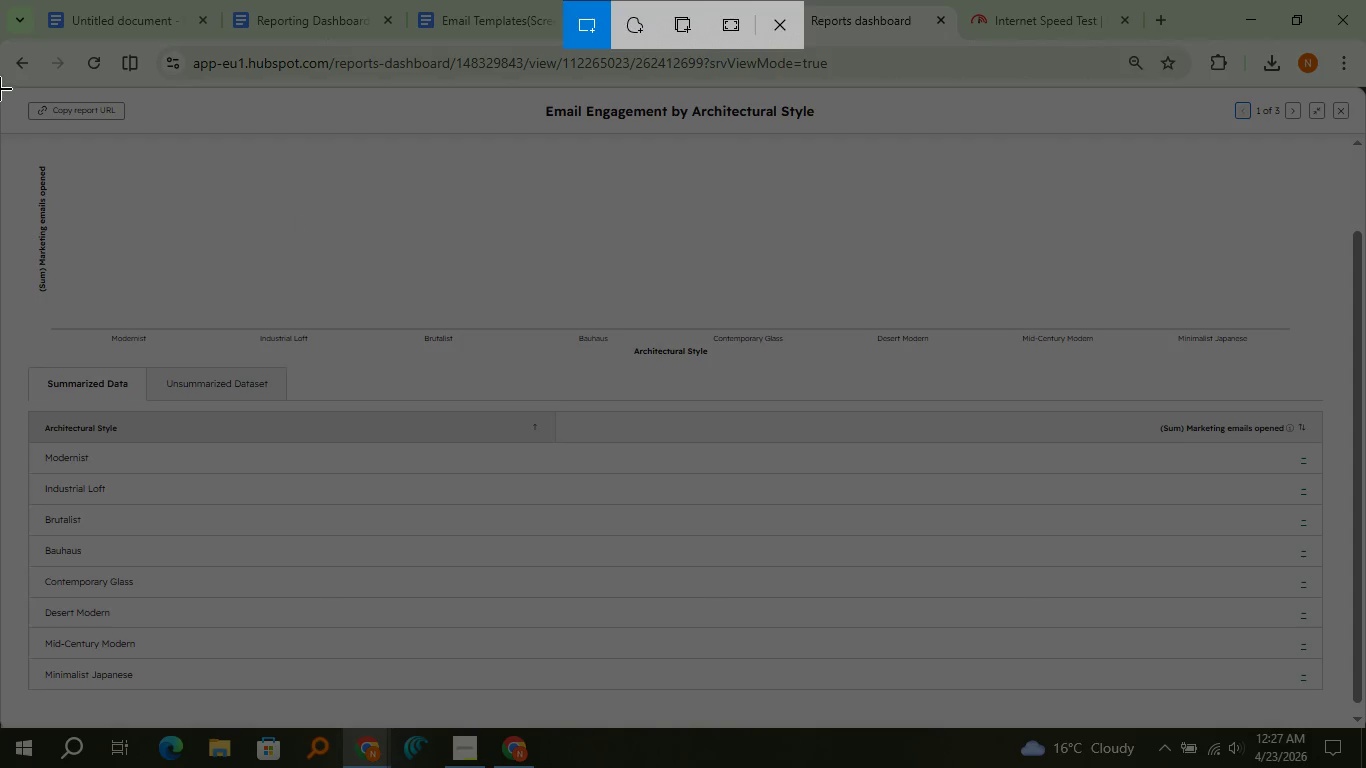 
left_click_drag(start_coordinate=[0, 89], to_coordinate=[1365, 729])
 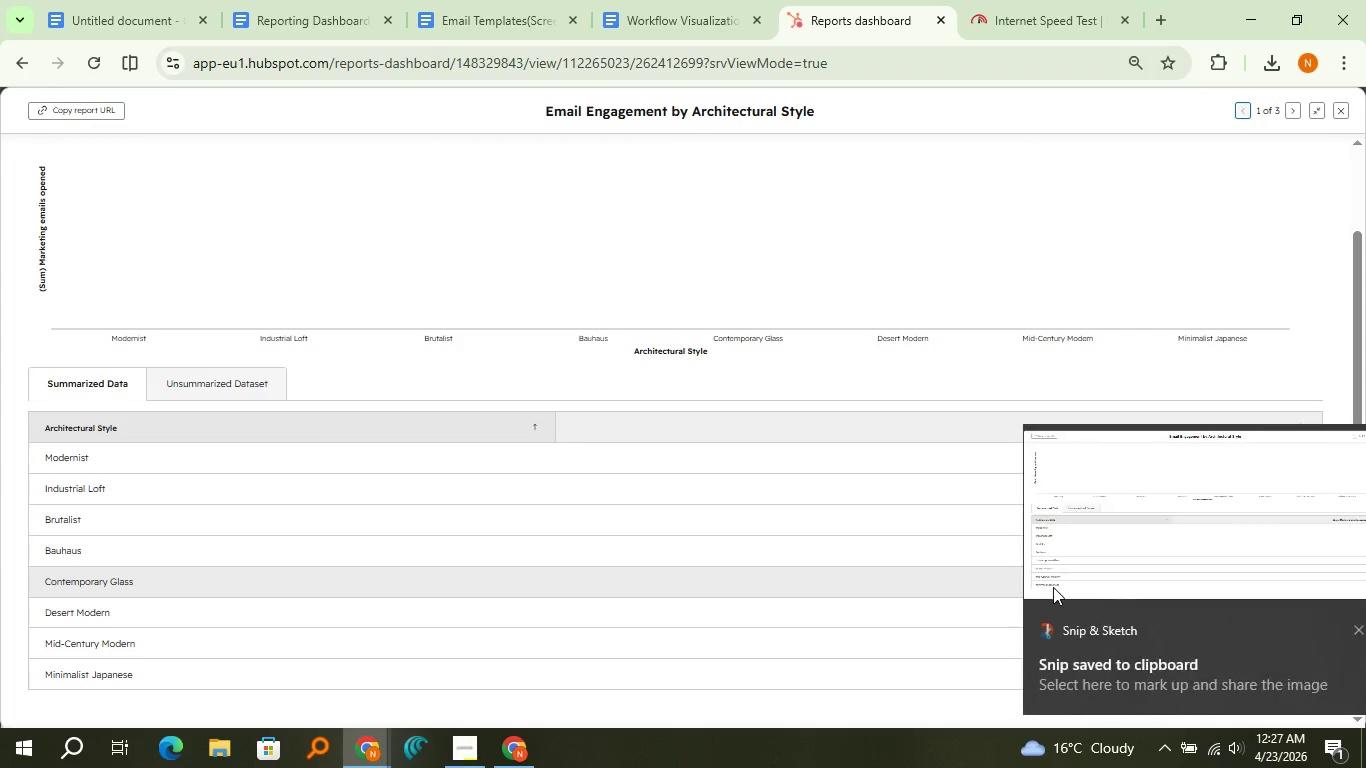 
left_click([1084, 530])
 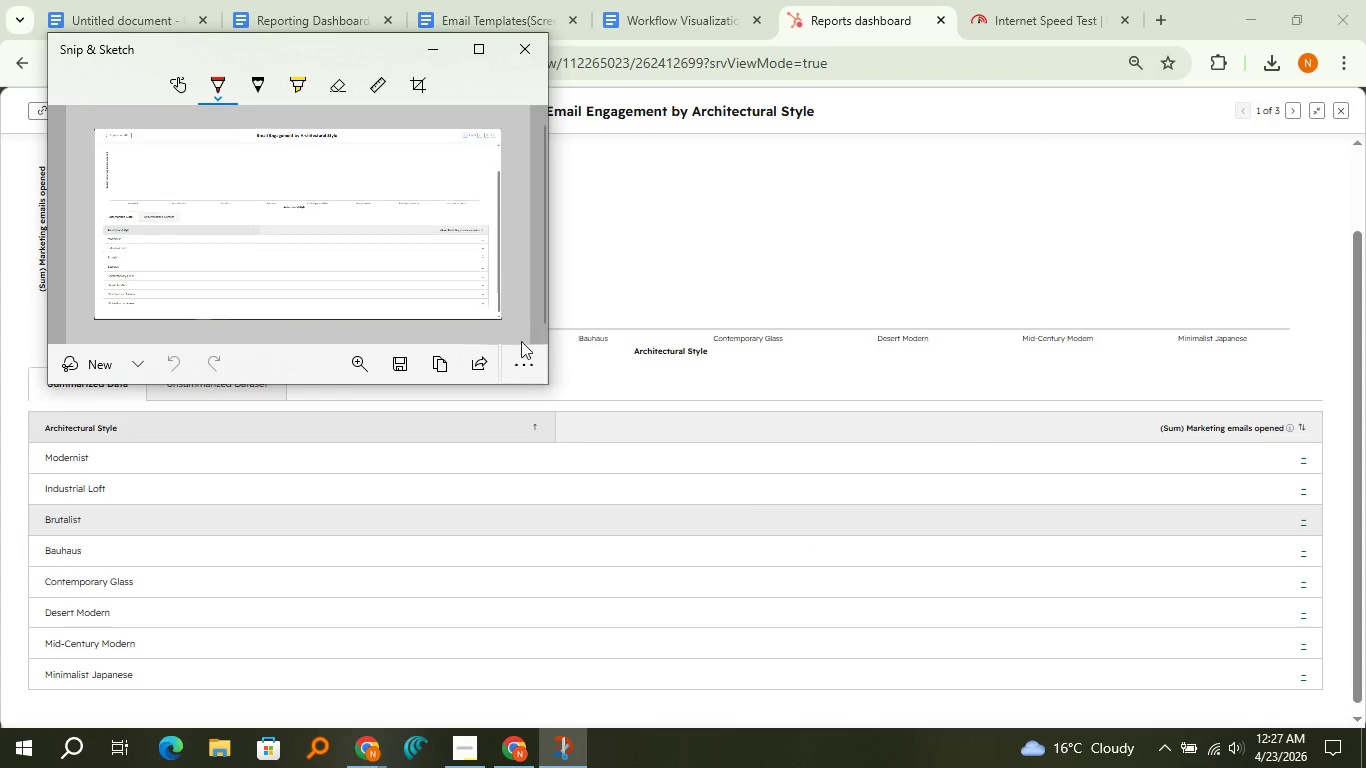 
left_click([455, 358])
 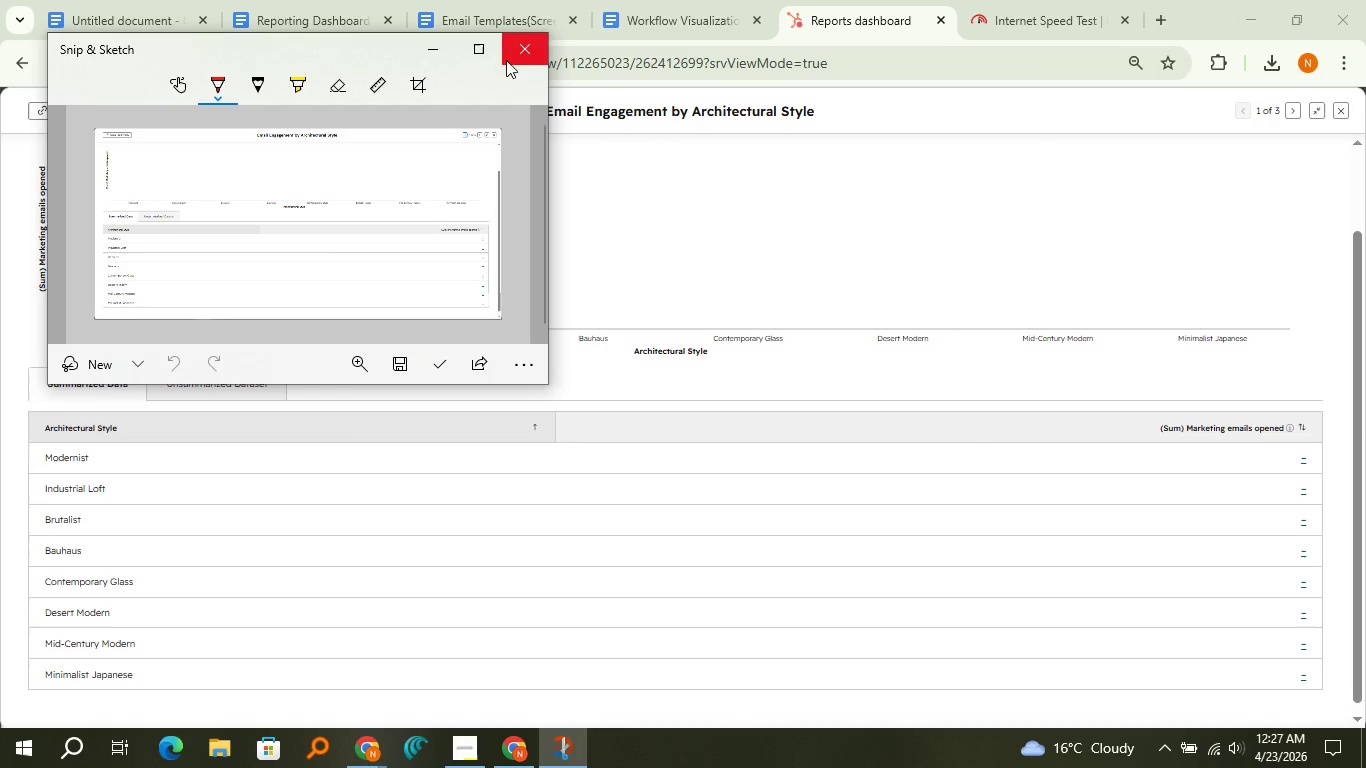 
left_click([512, 54])
 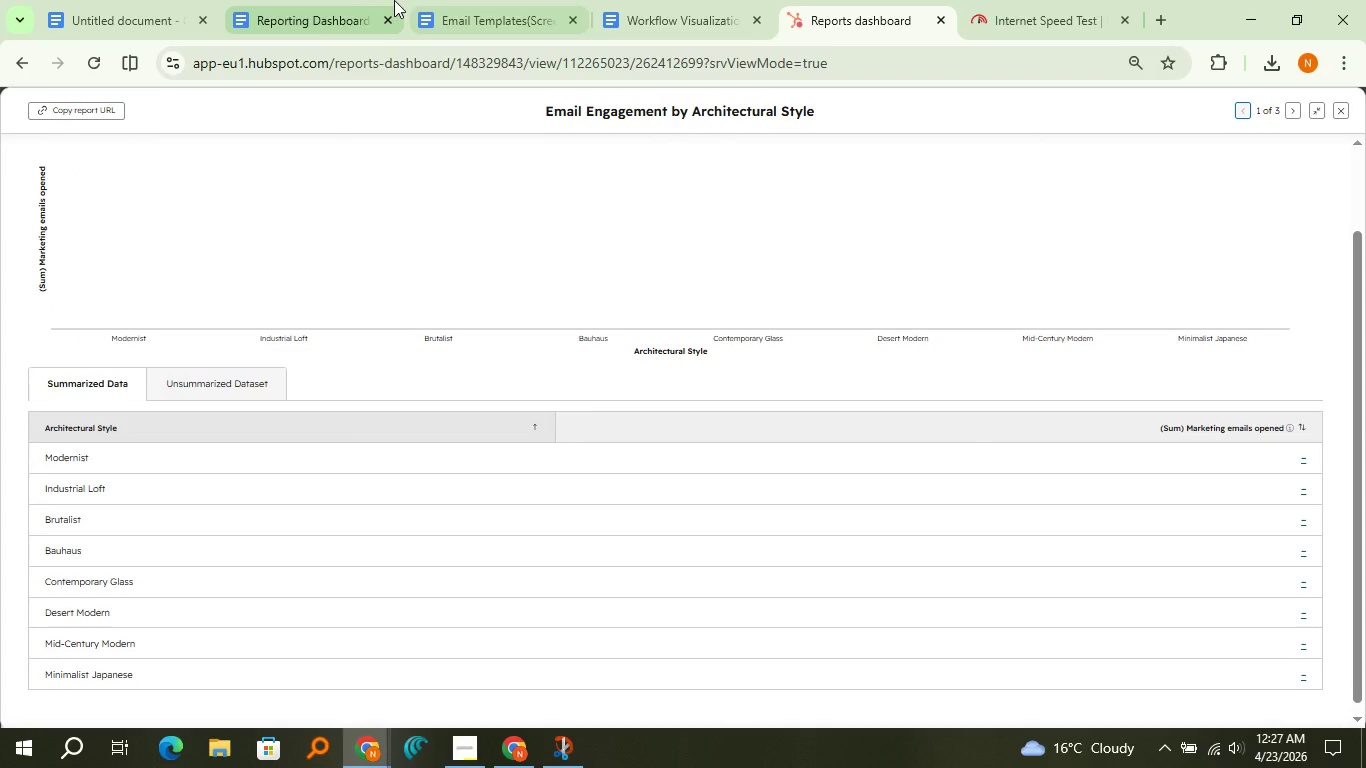 
left_click([346, 0])
 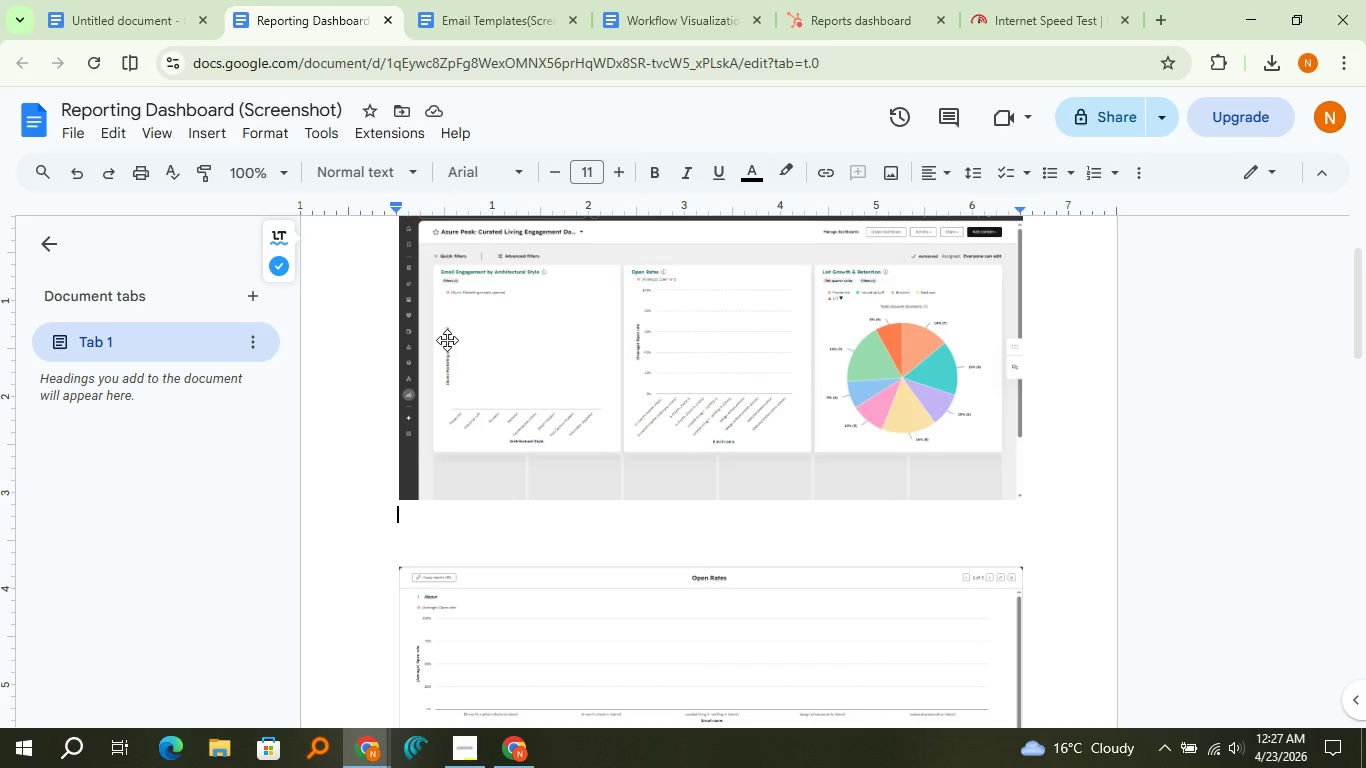 
key(Control+V)
 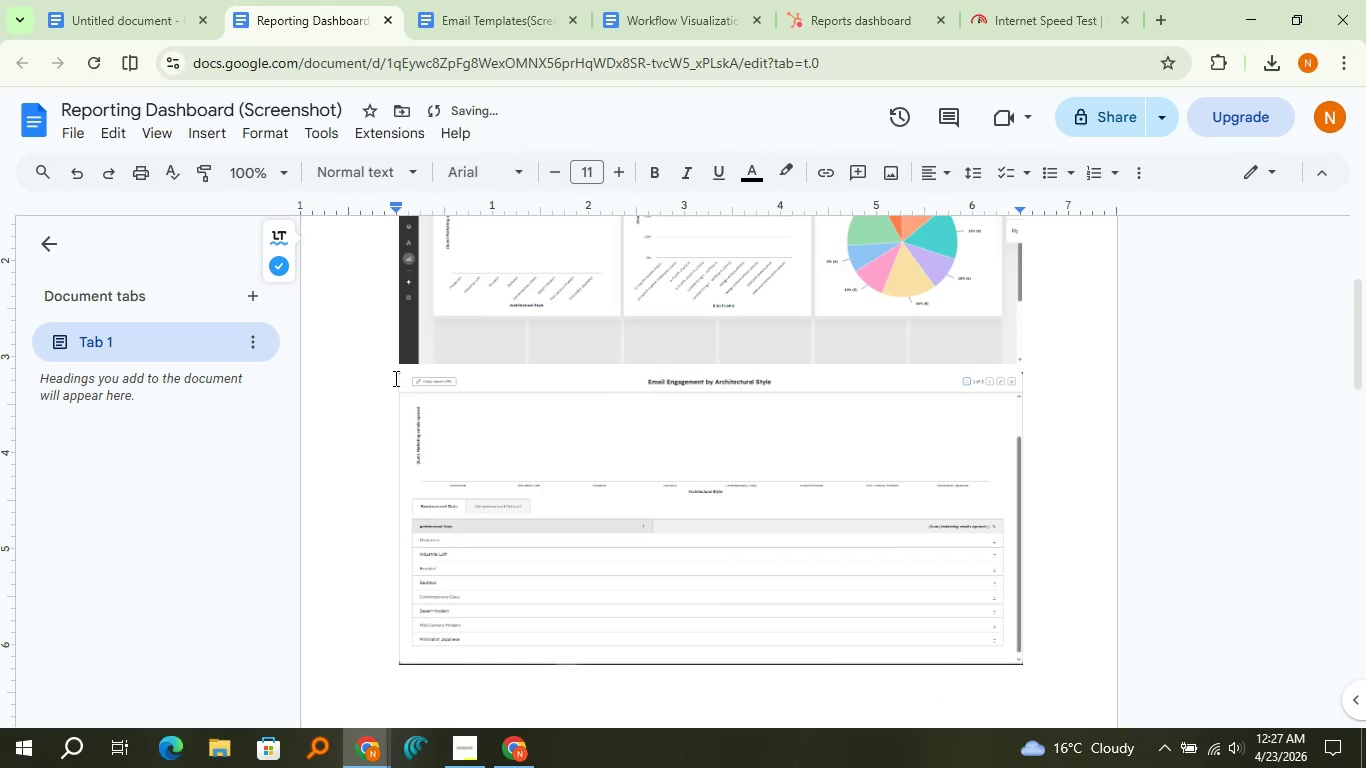 
left_click([389, 375])
 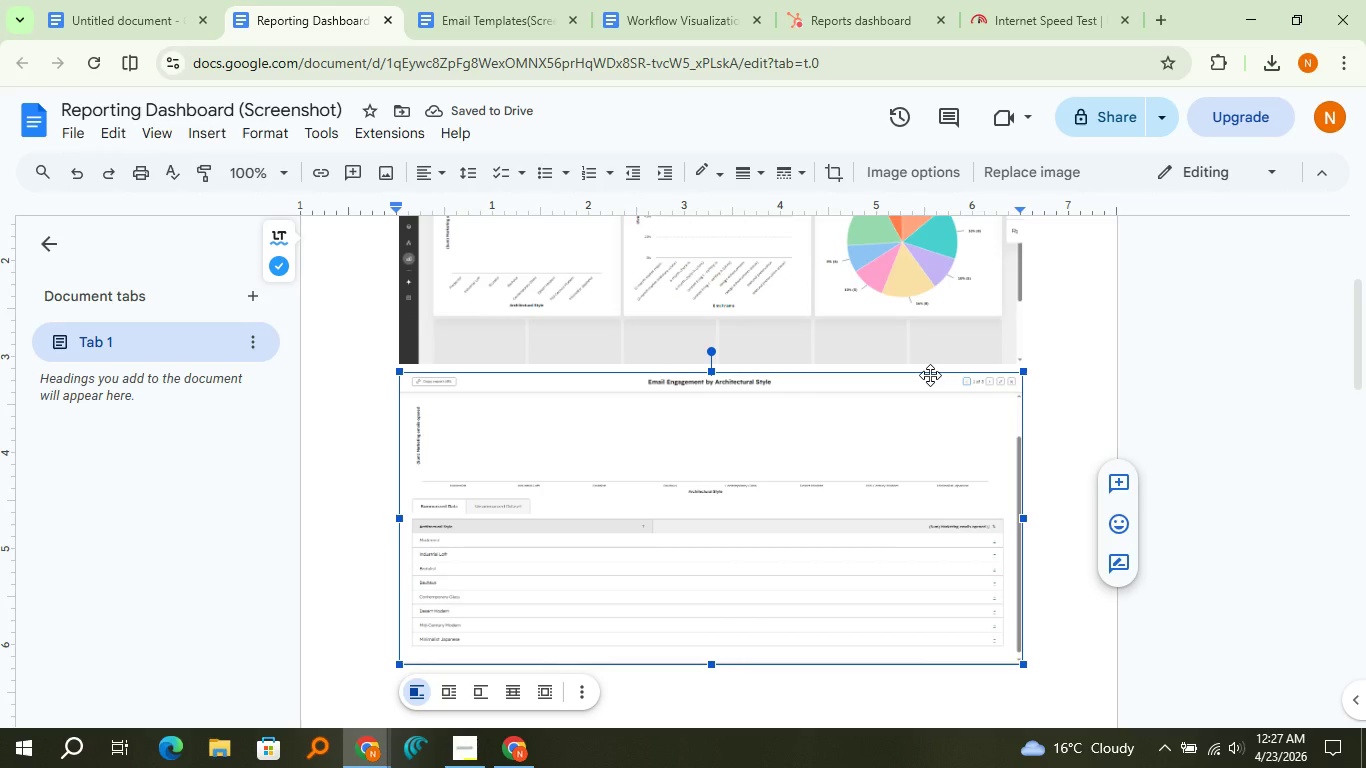 
key(Control+Z)
 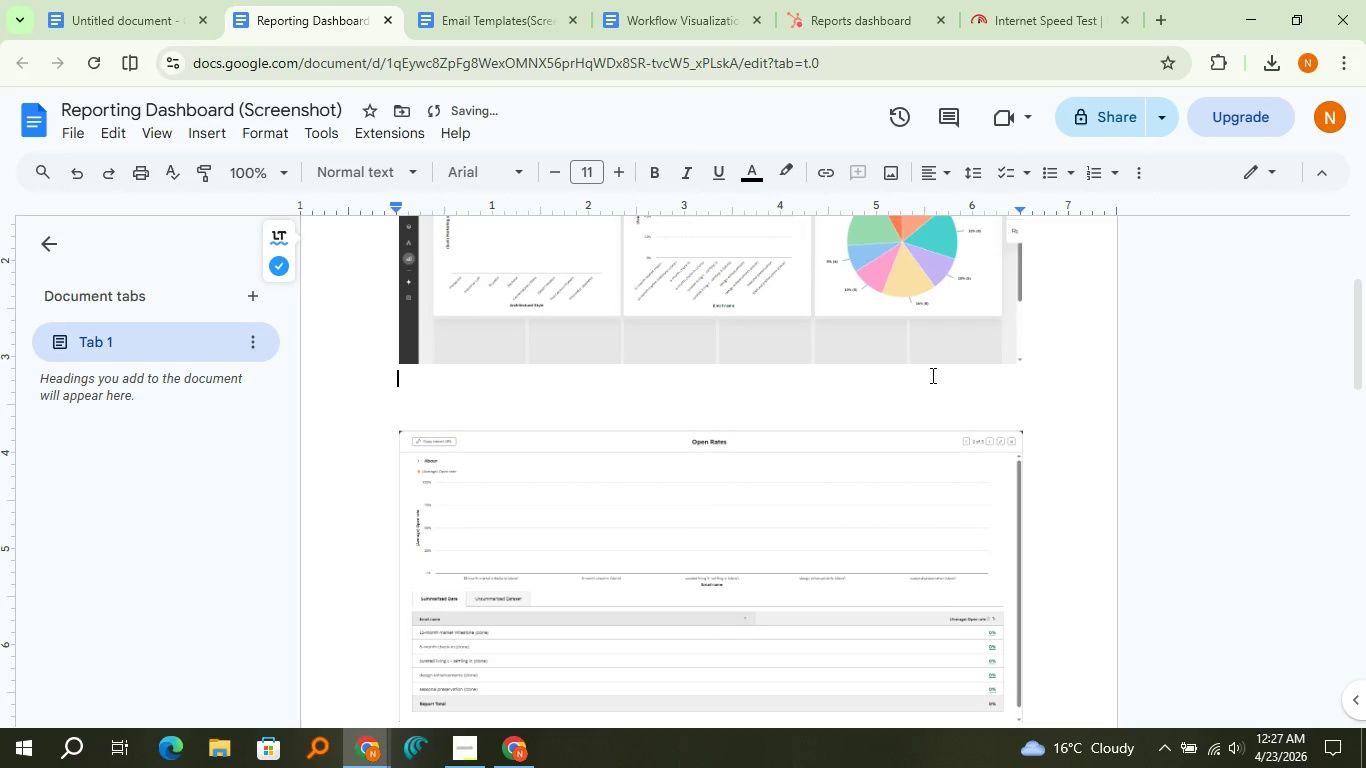 
key(Enter)
 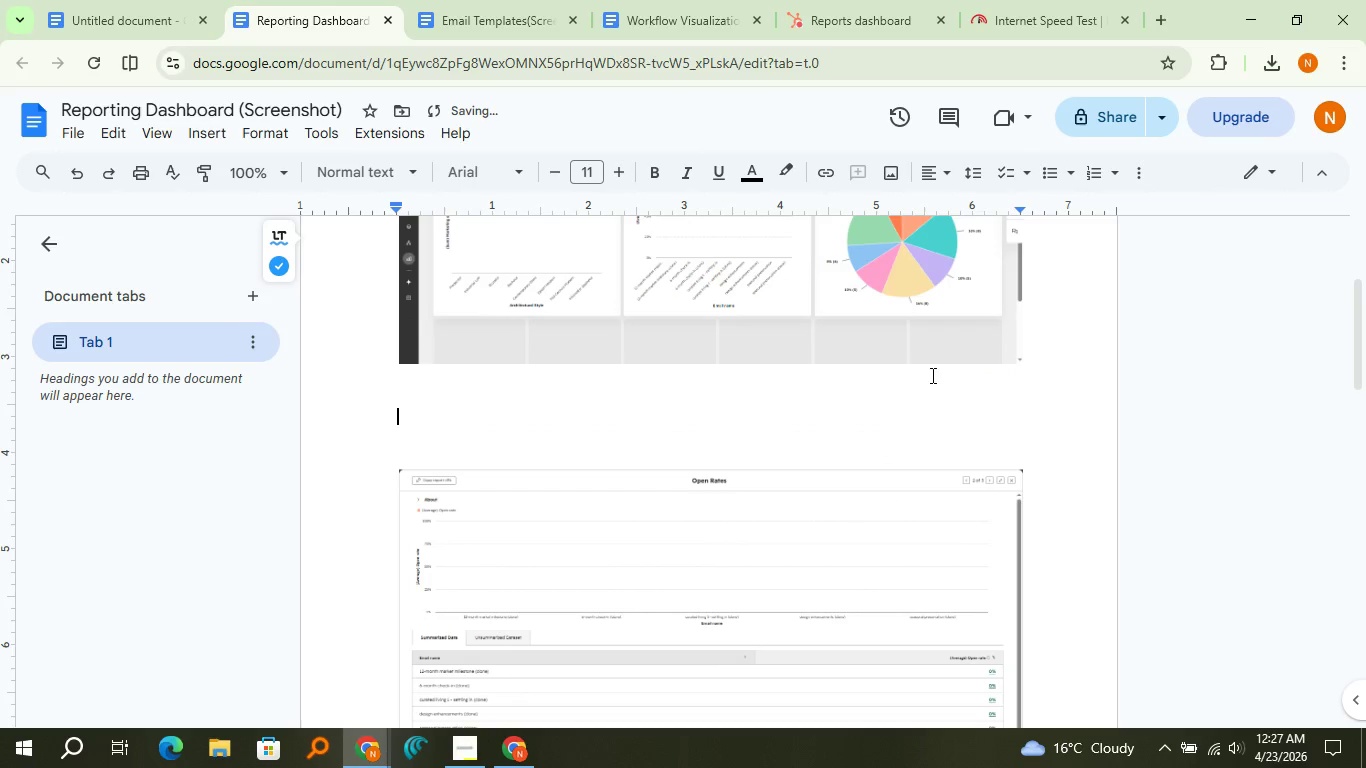 
key(Enter)
 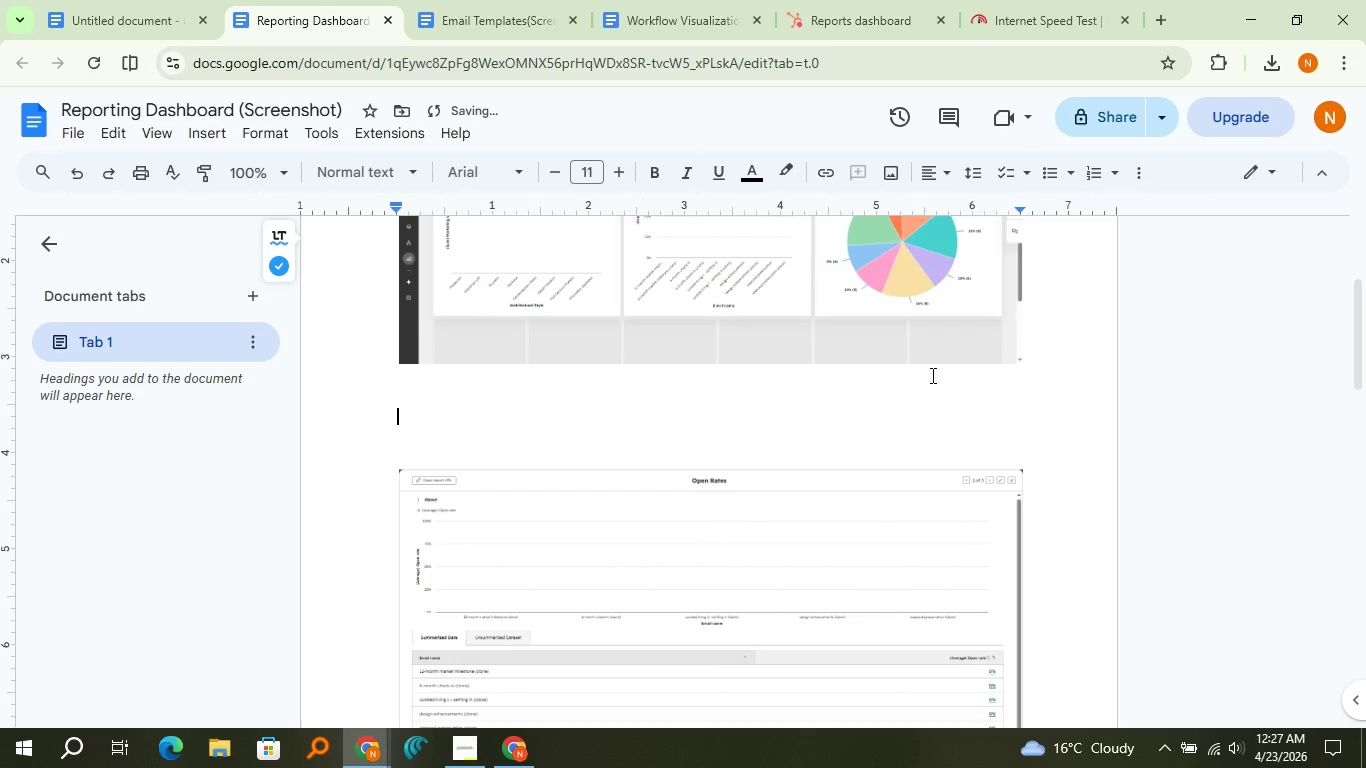 
key(Control+V)
 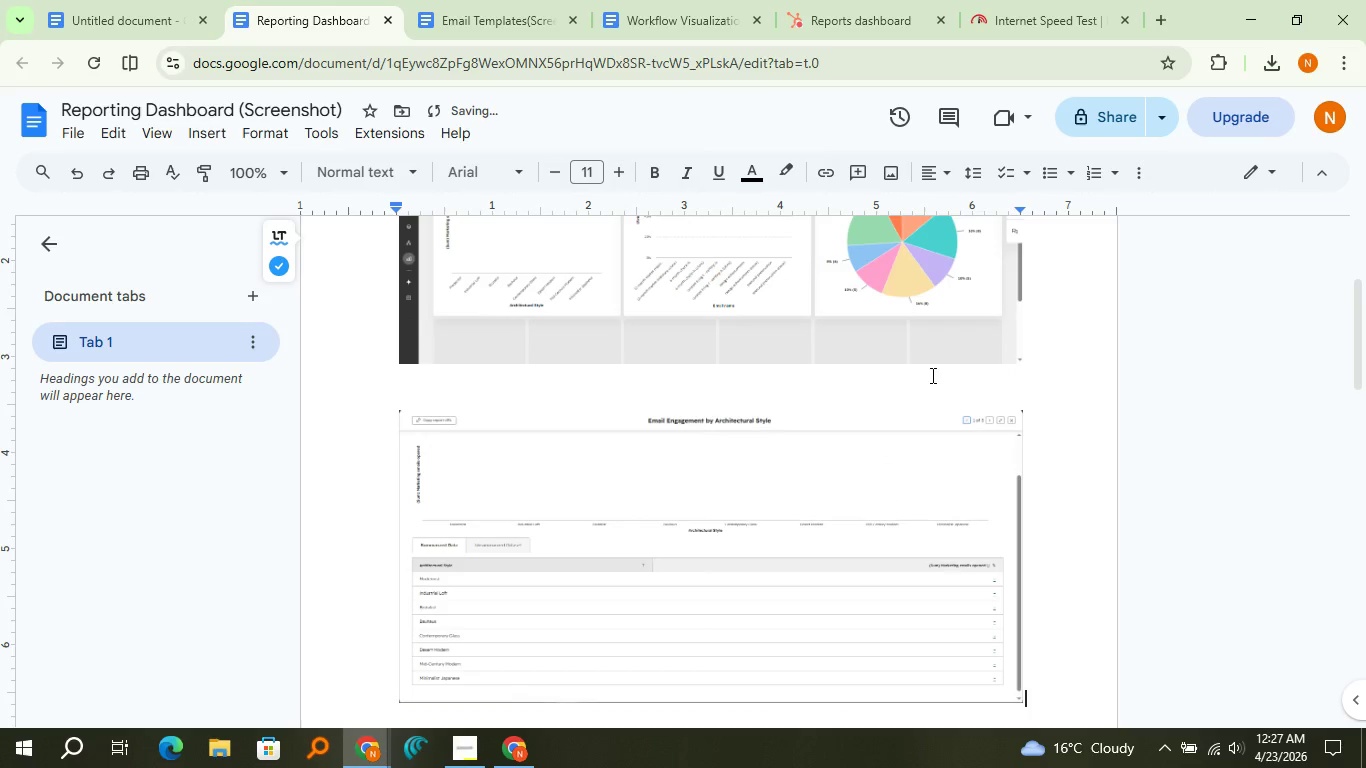 
scroll: coordinate [935, 437], scroll_direction: down, amount: 1.0
 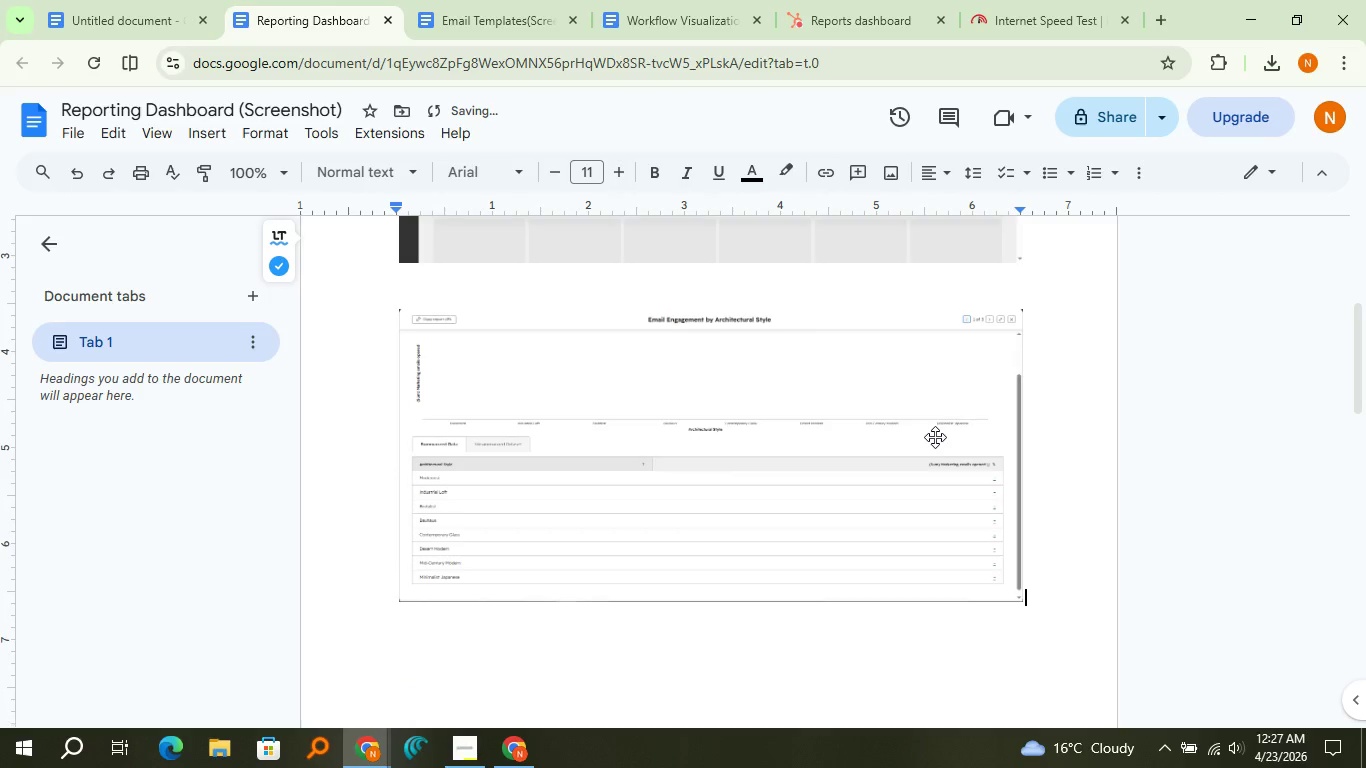 
scroll: coordinate [935, 437], scroll_direction: up, amount: 6.0
 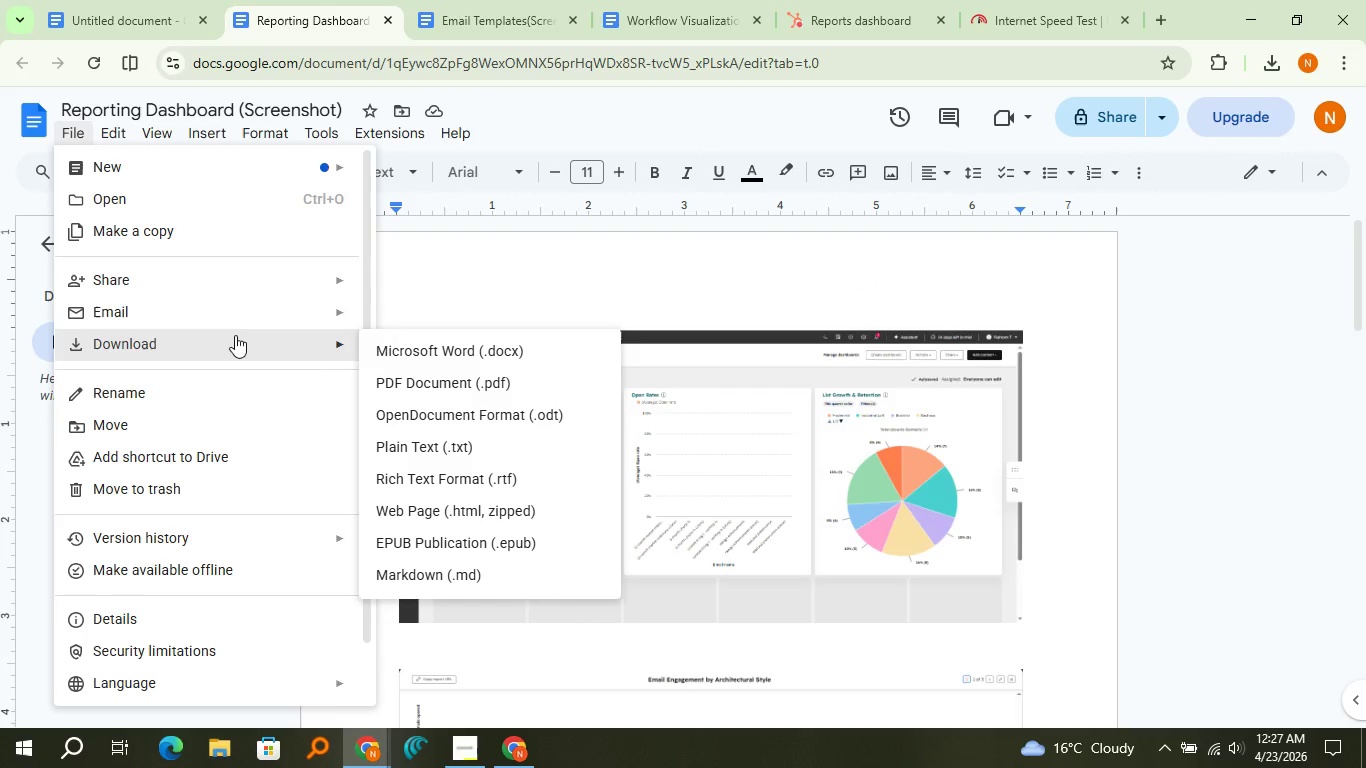 
left_click([374, 385])
 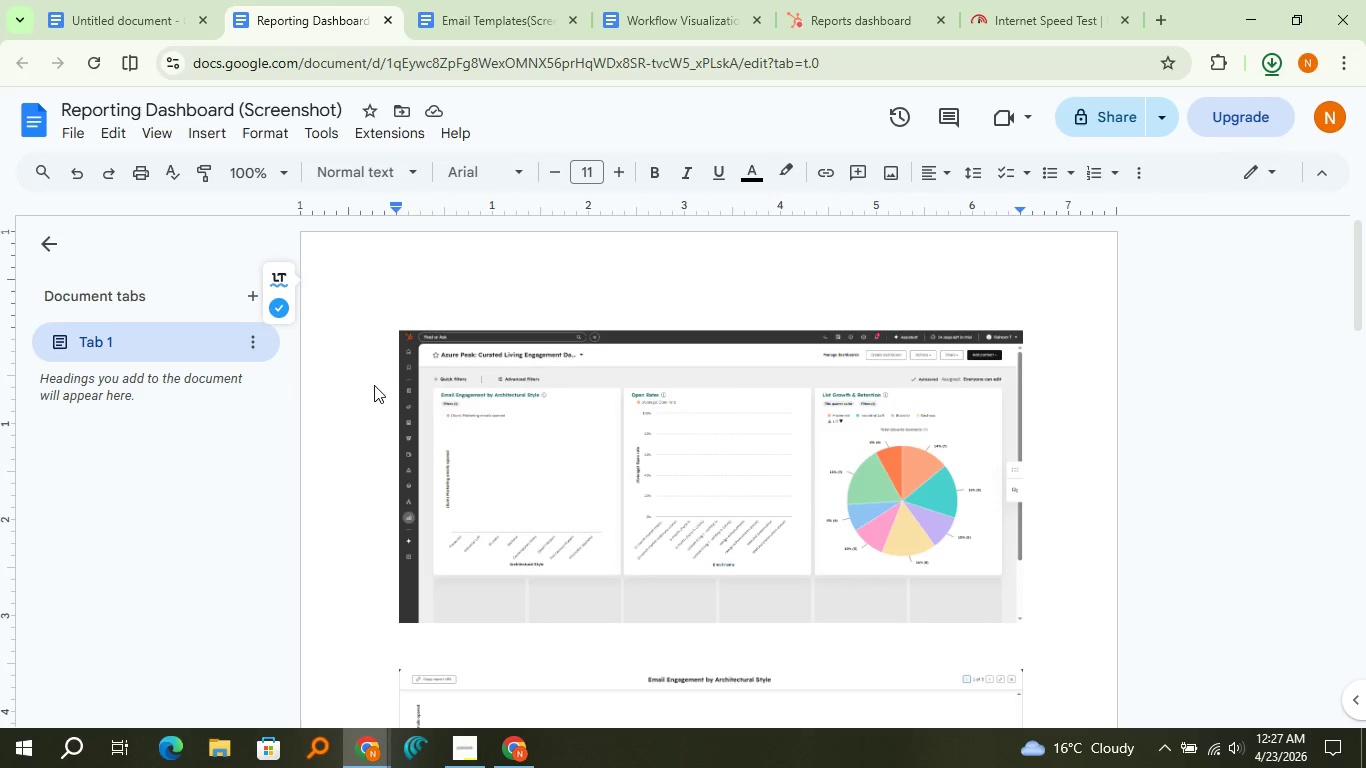 
left_click([132, 0])
 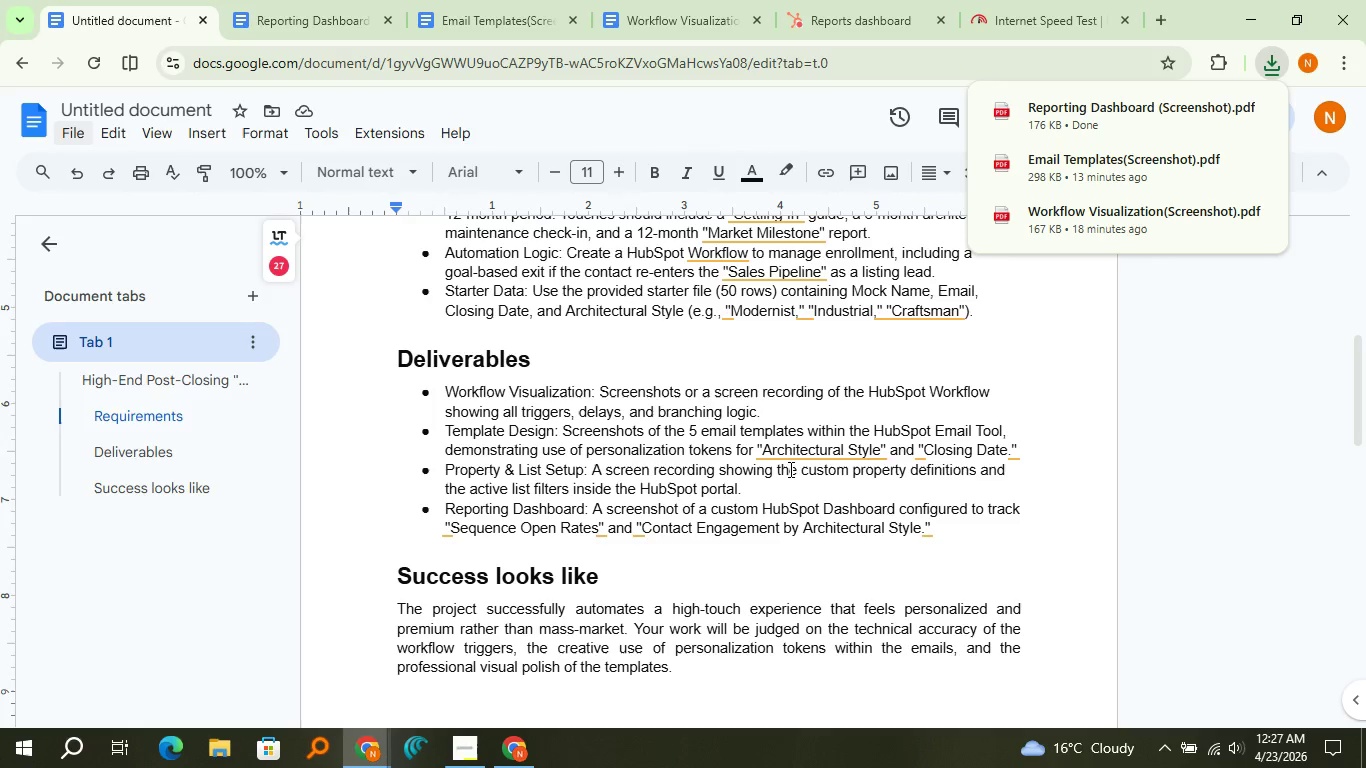 
wait(8.81)
 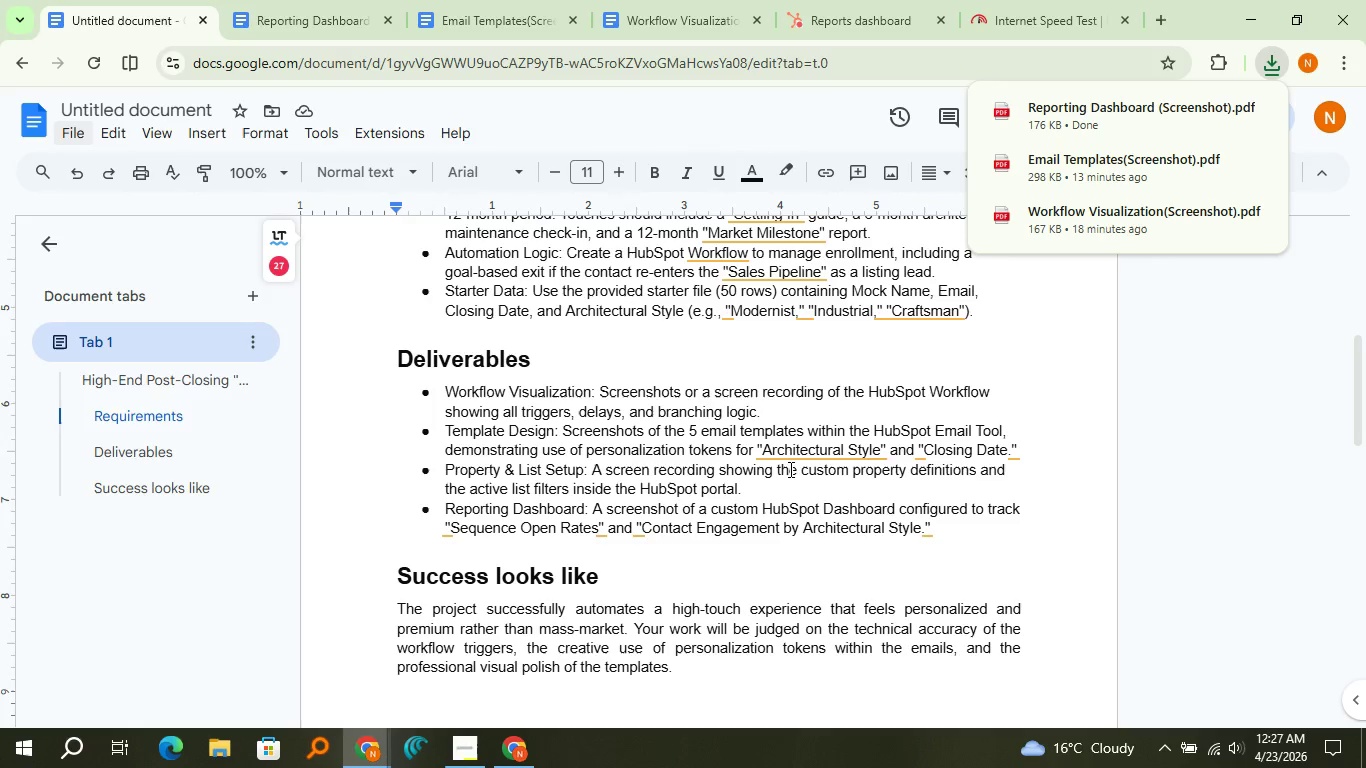 
left_click([840, 0])
 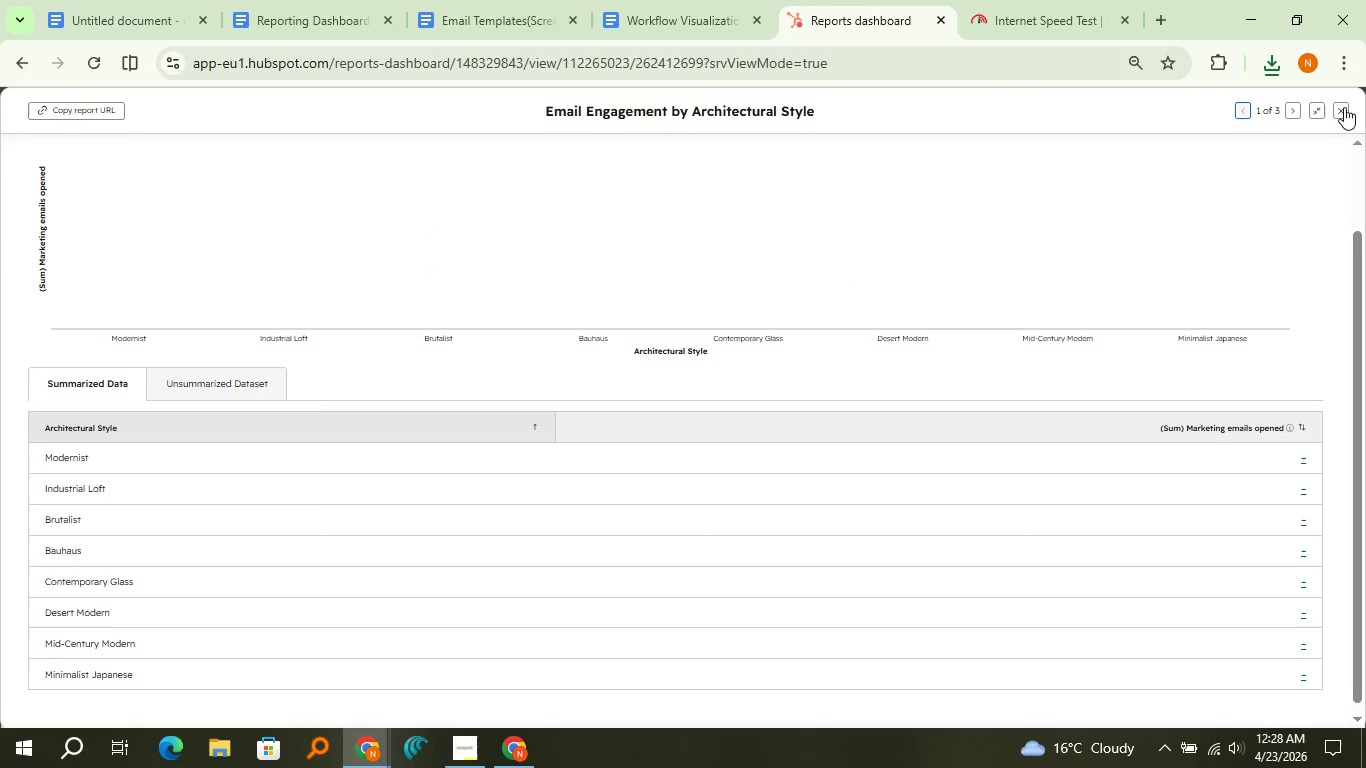 
left_click([1340, 114])
 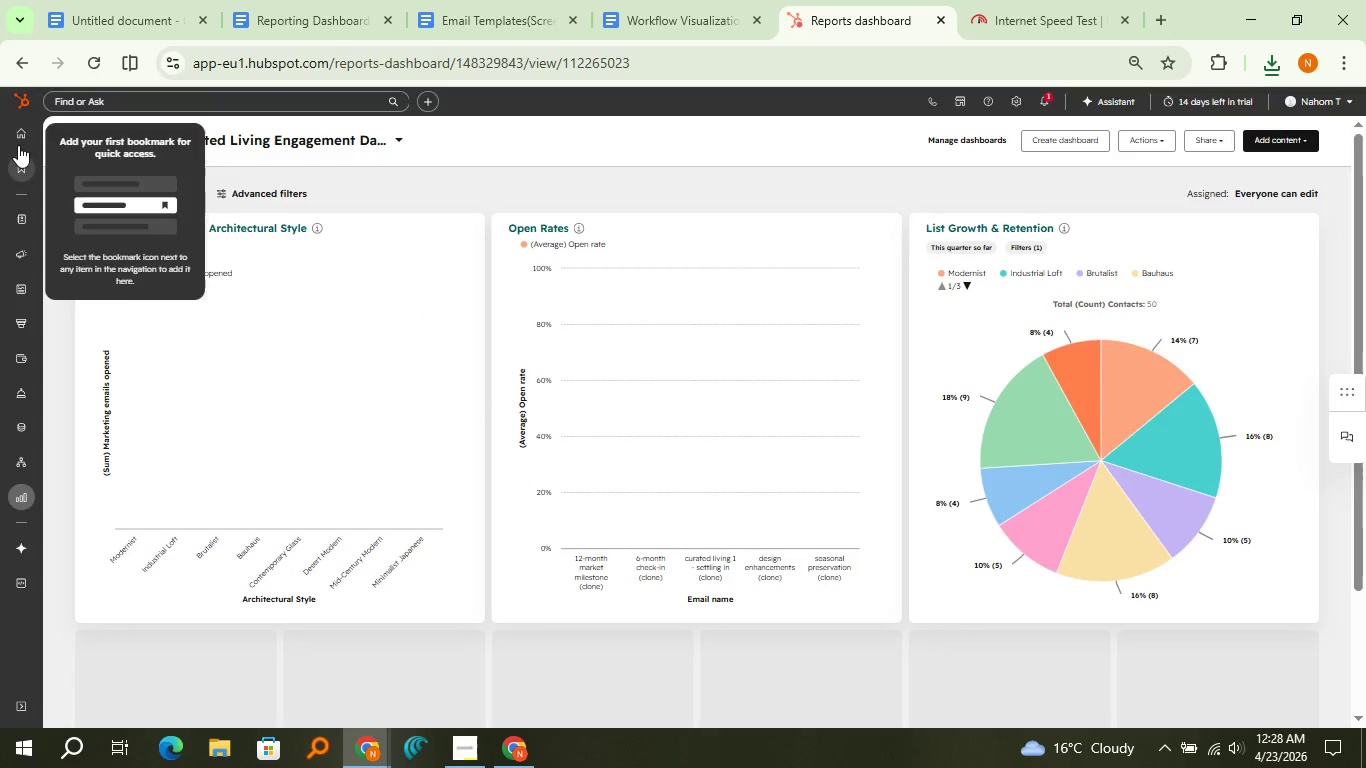 
left_click([24, 125])
 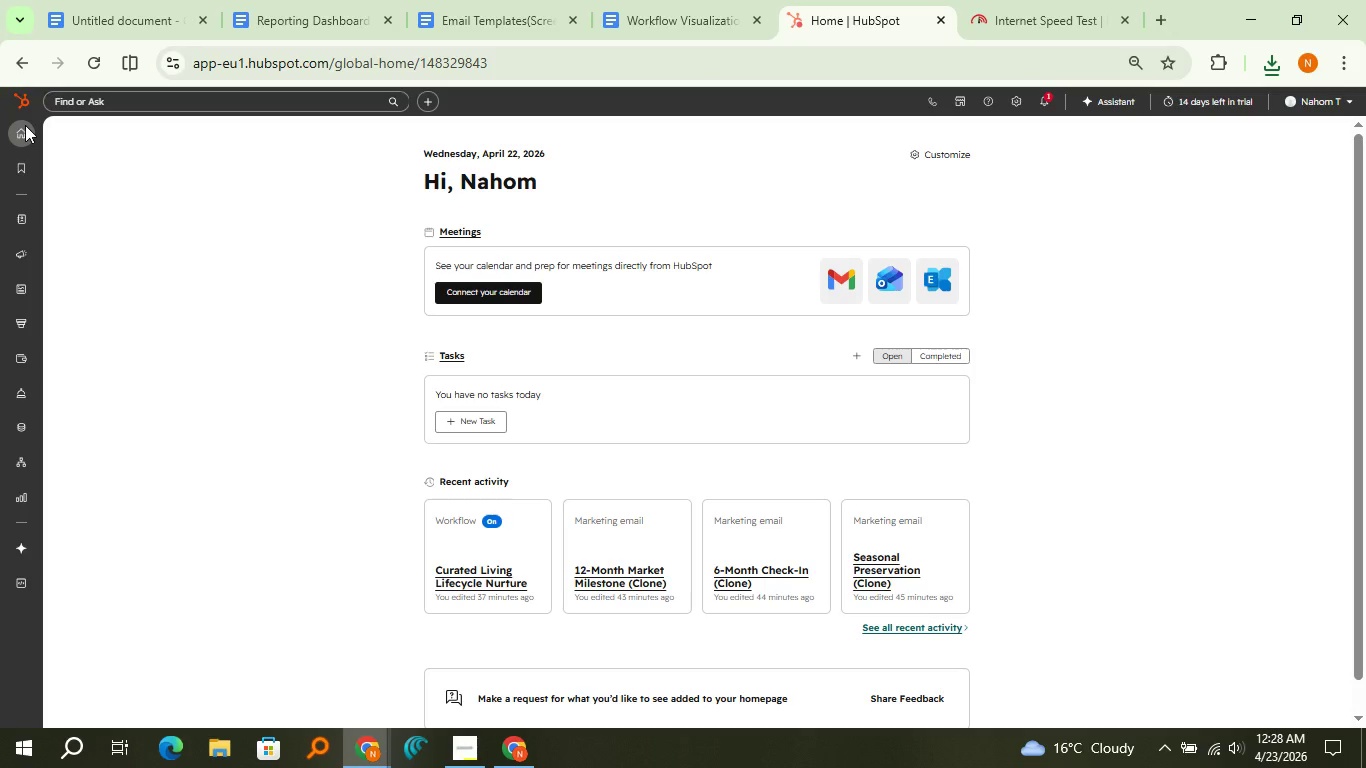 
wait(26.11)
 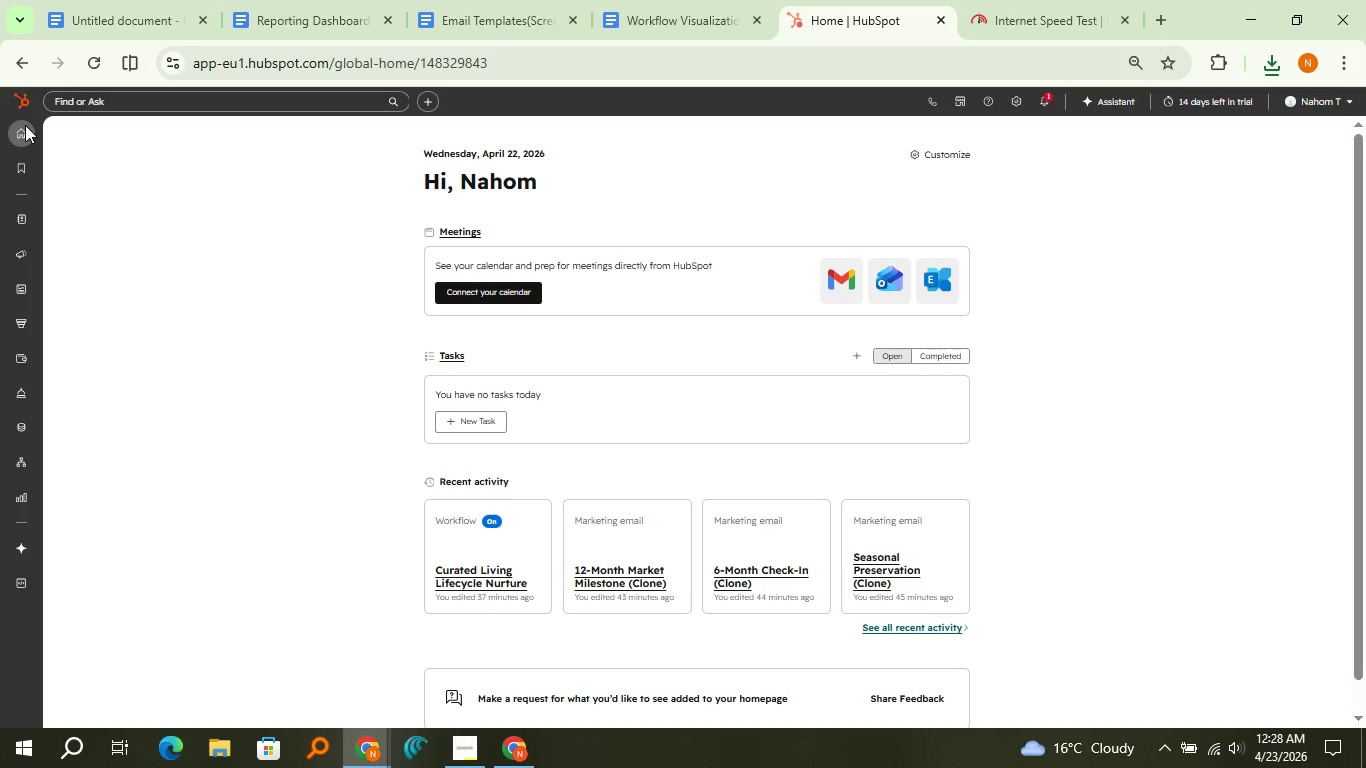 
left_click([1164, 744])
 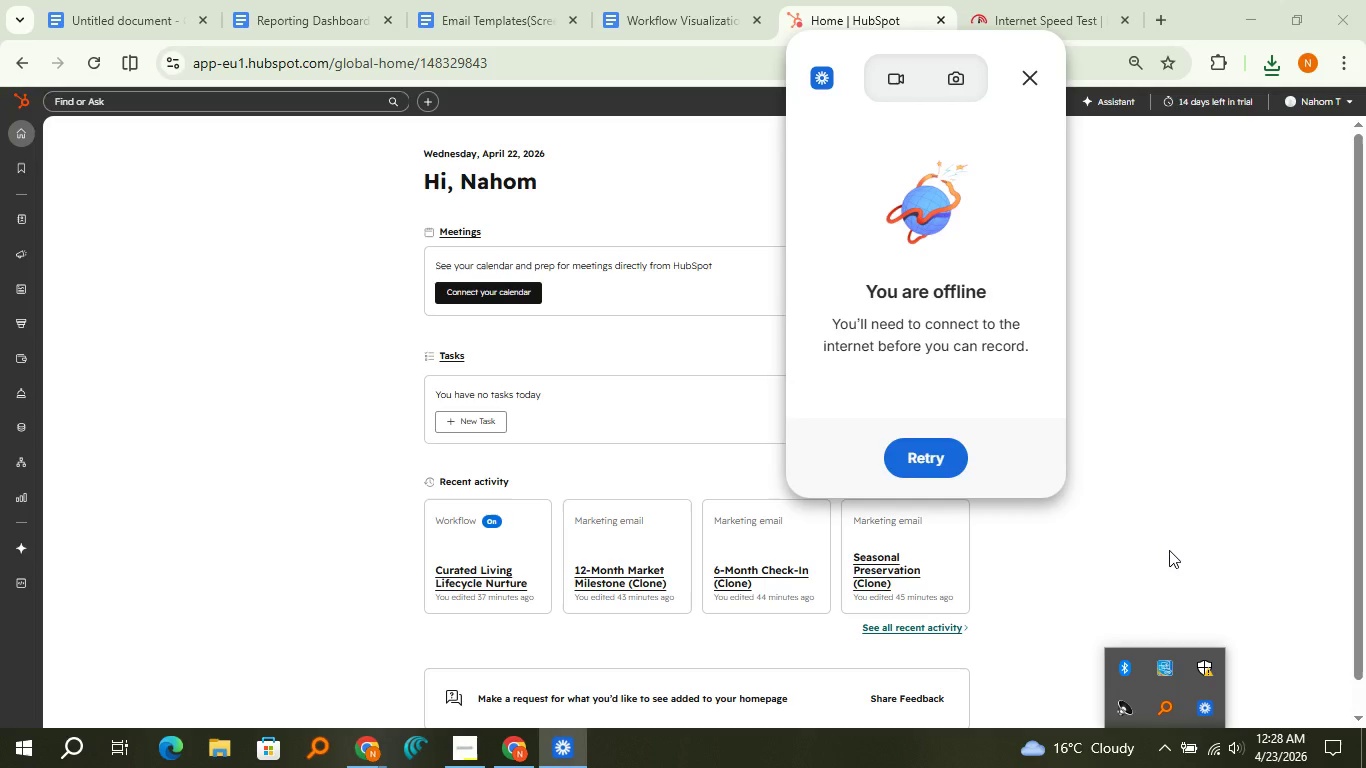 
left_click([931, 465])
 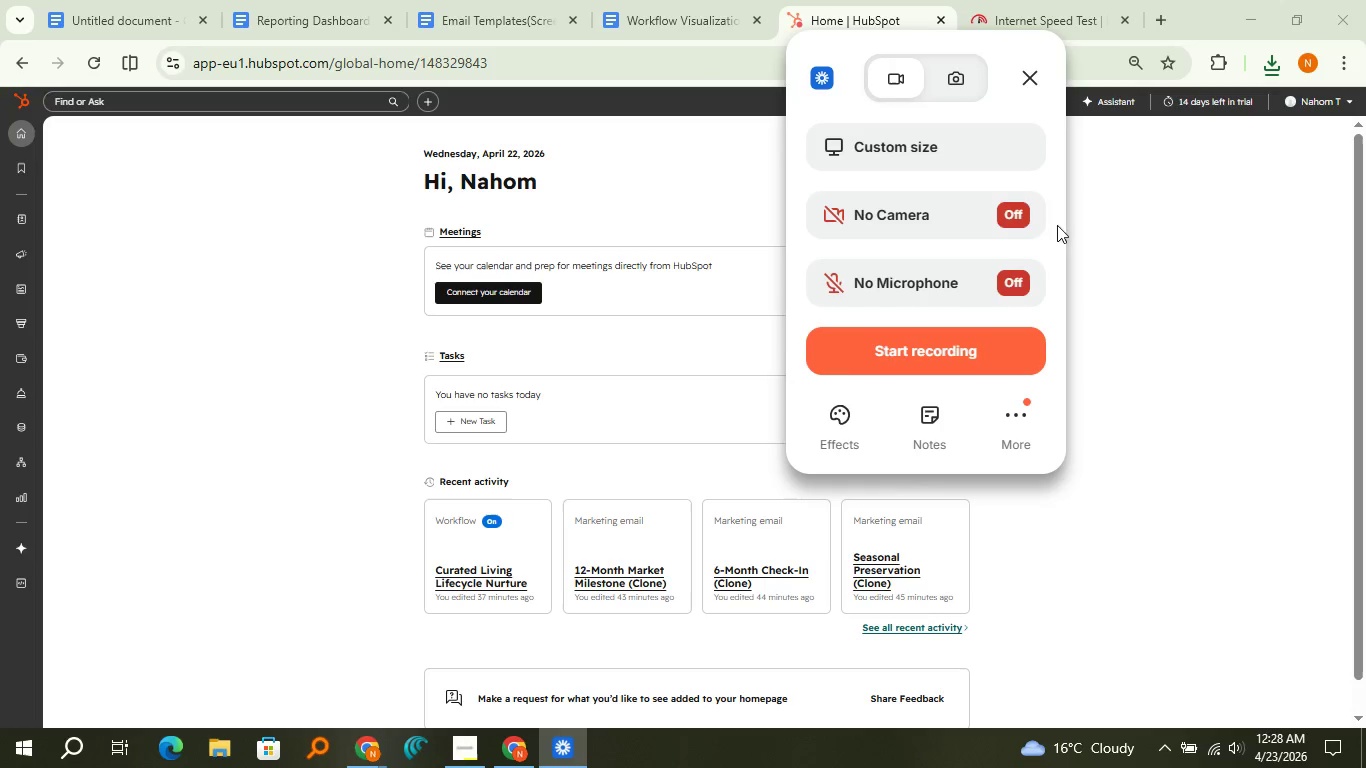 
left_click([1019, 164])
 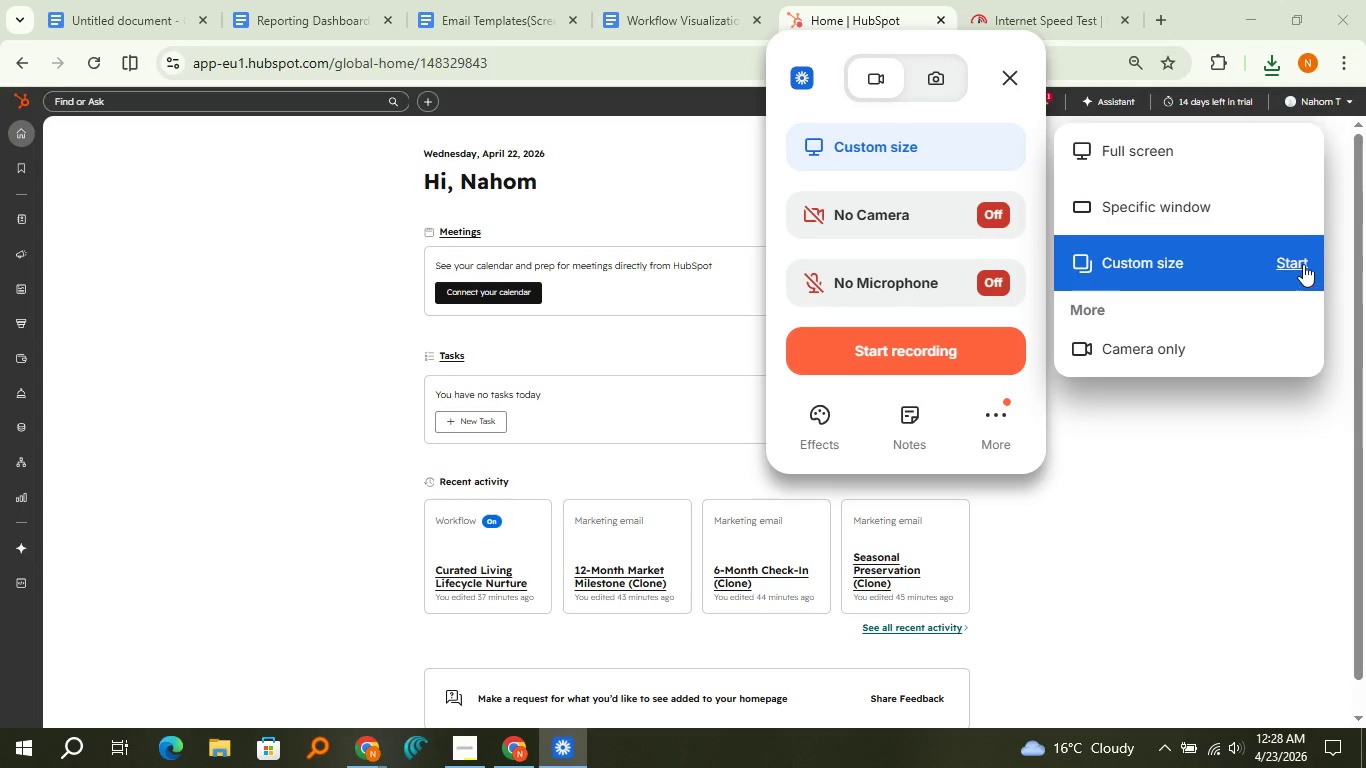 
left_click([1303, 264])
 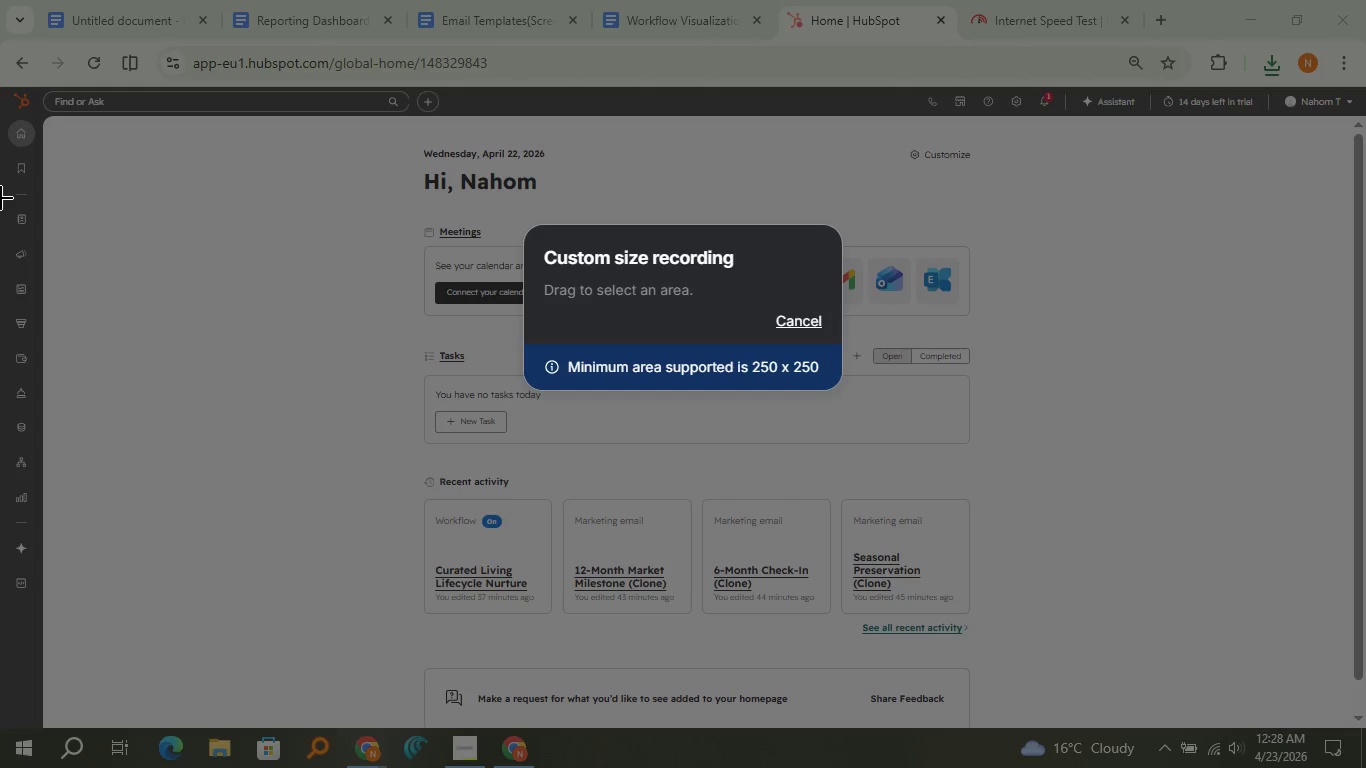 
wait(6.89)
 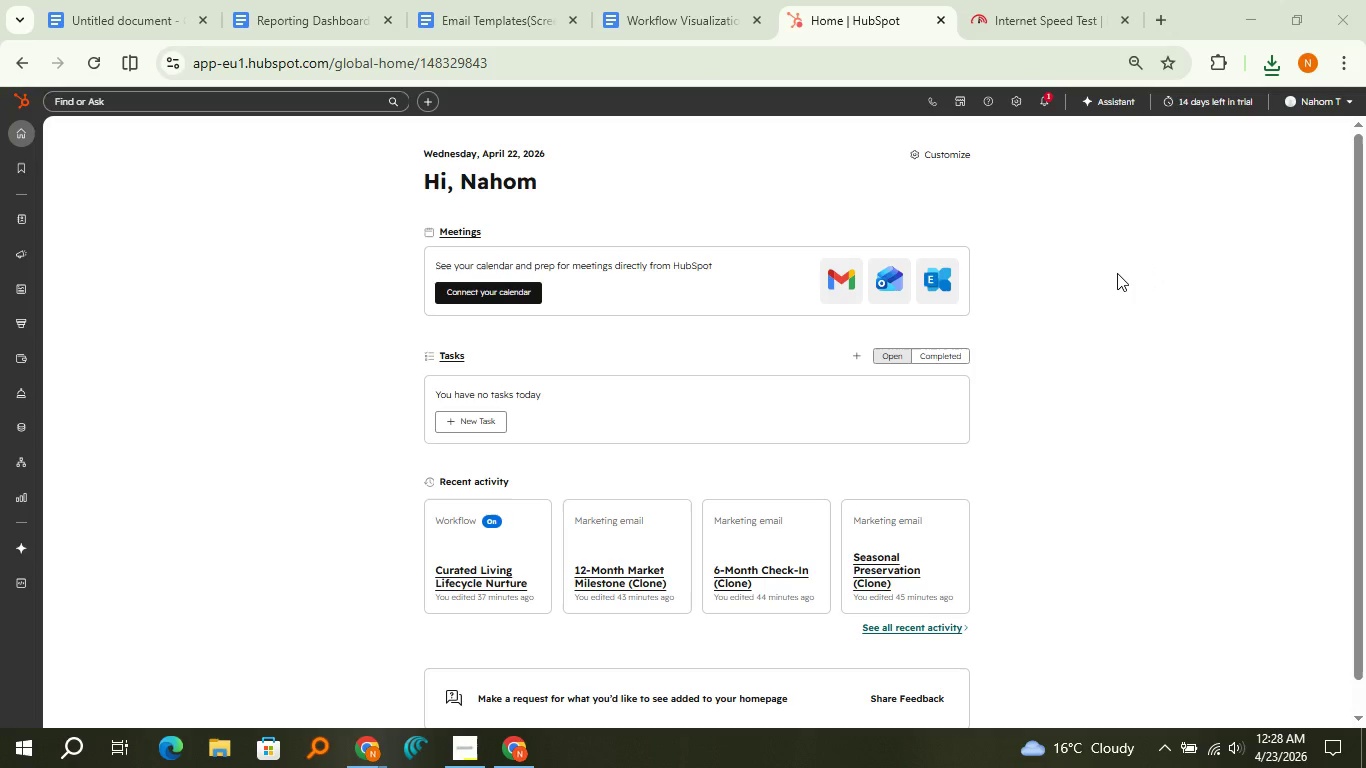 
left_click_drag(start_coordinate=[0, 87], to_coordinate=[1365, 723])
 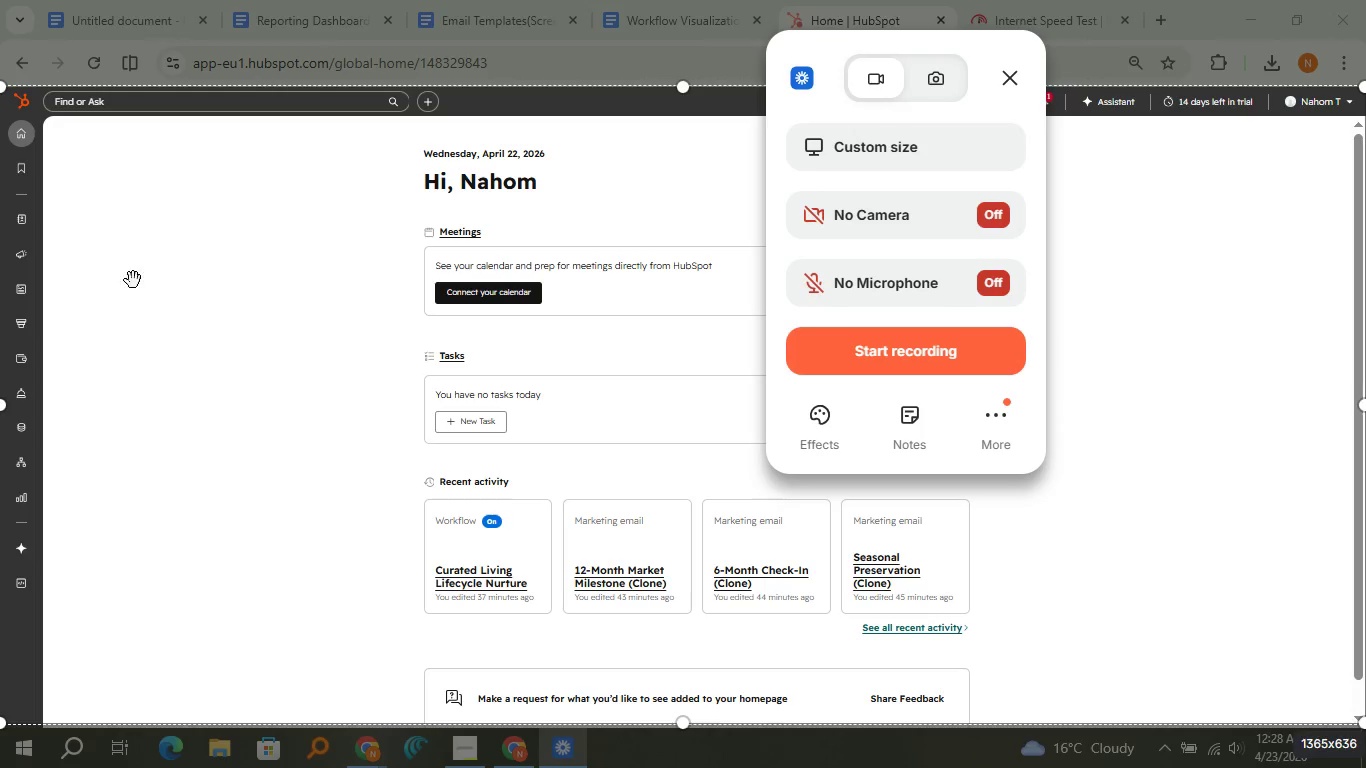 
left_click_drag(start_coordinate=[38, 267], to_coordinate=[300, 238])
 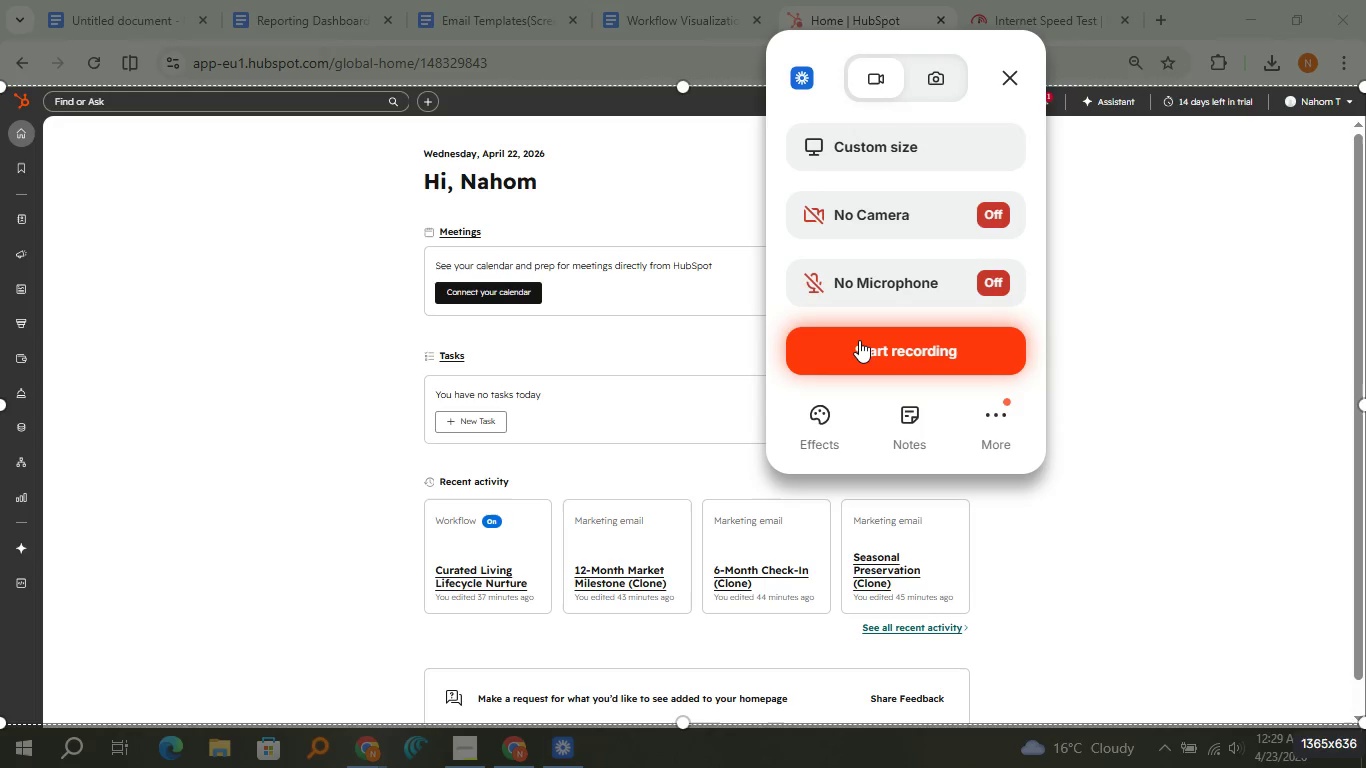 
left_click([859, 340])
 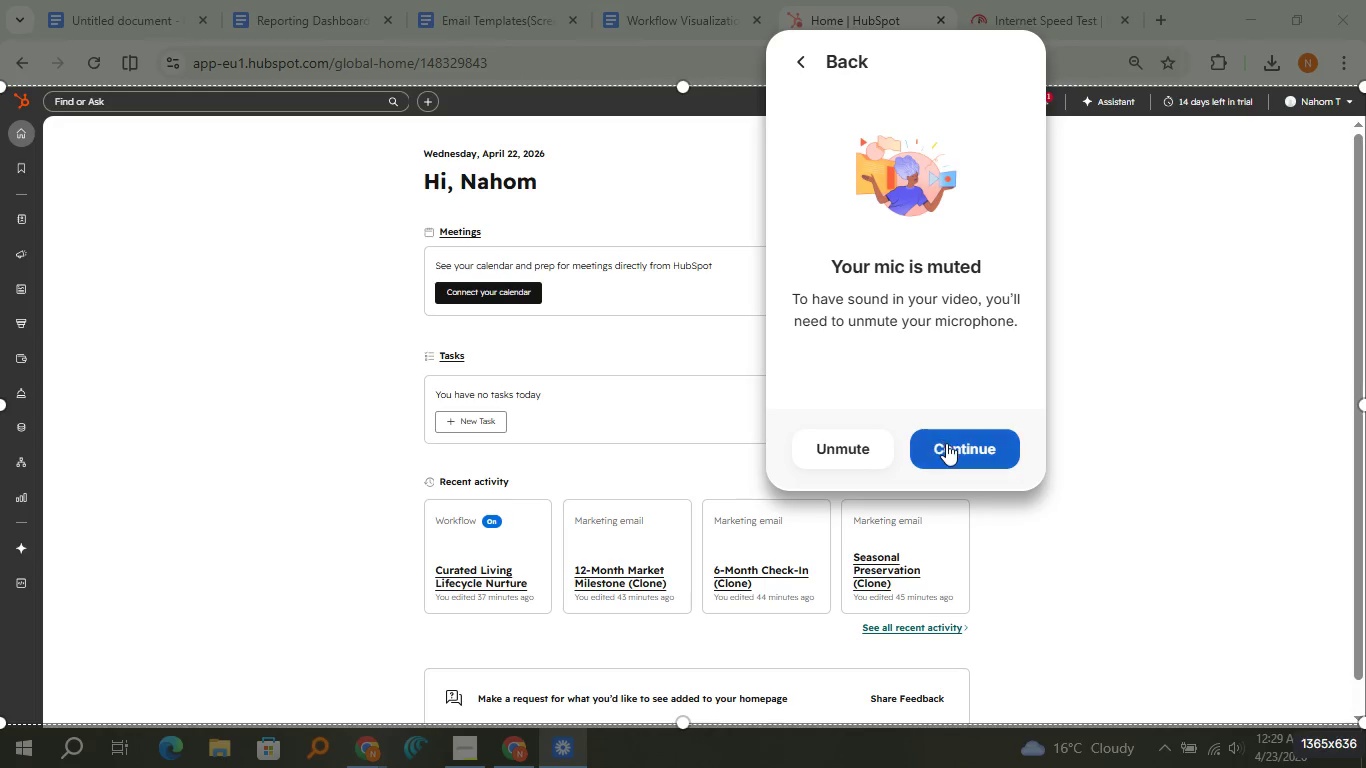 
left_click([946, 443])
 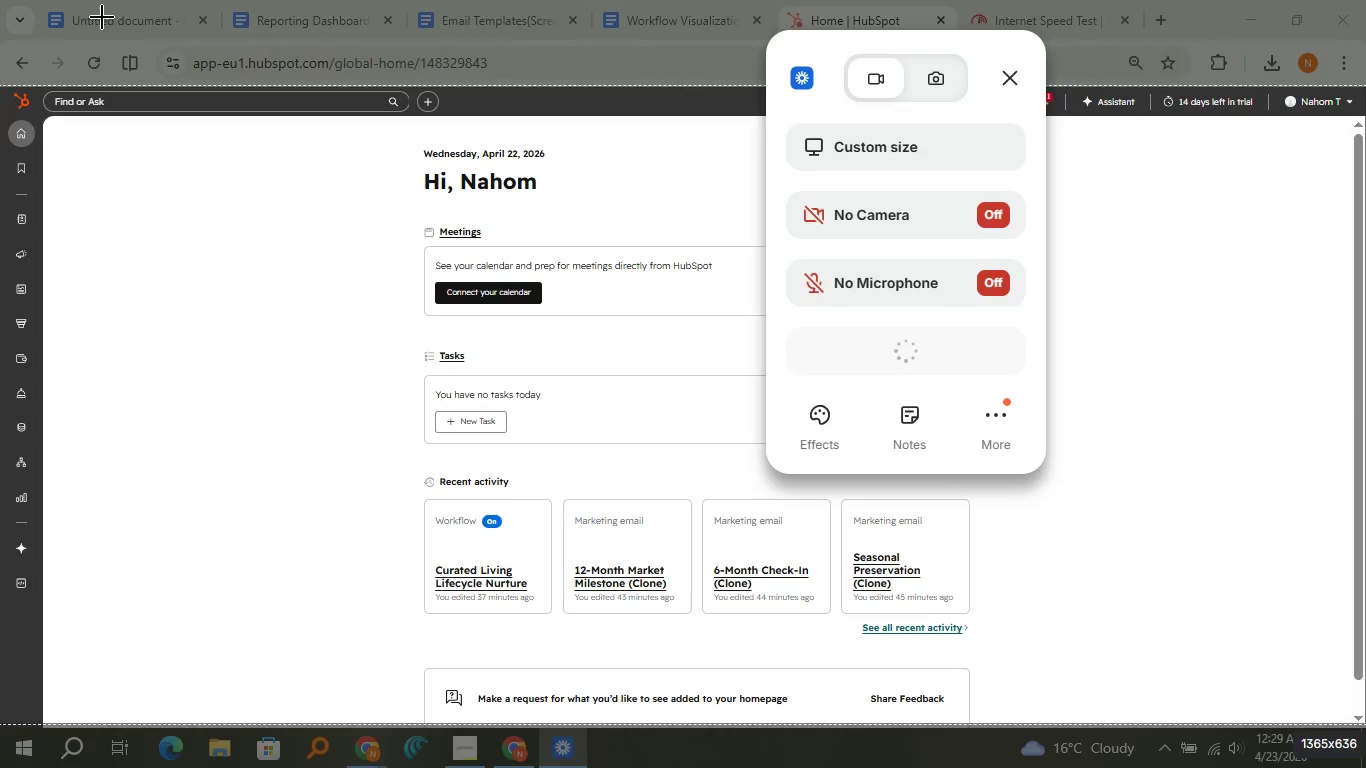 
left_click([102, 17])
 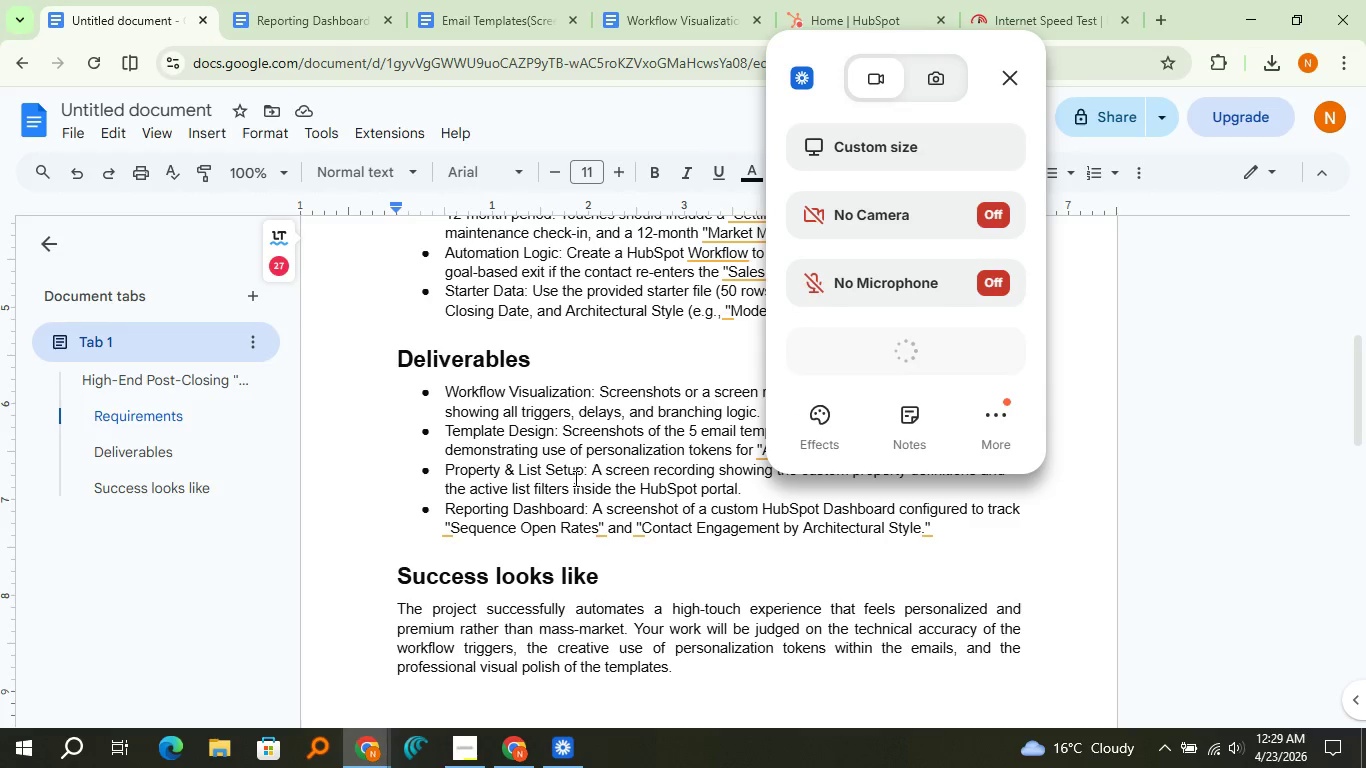 
scroll: coordinate [578, 481], scroll_direction: up, amount: 1.0
 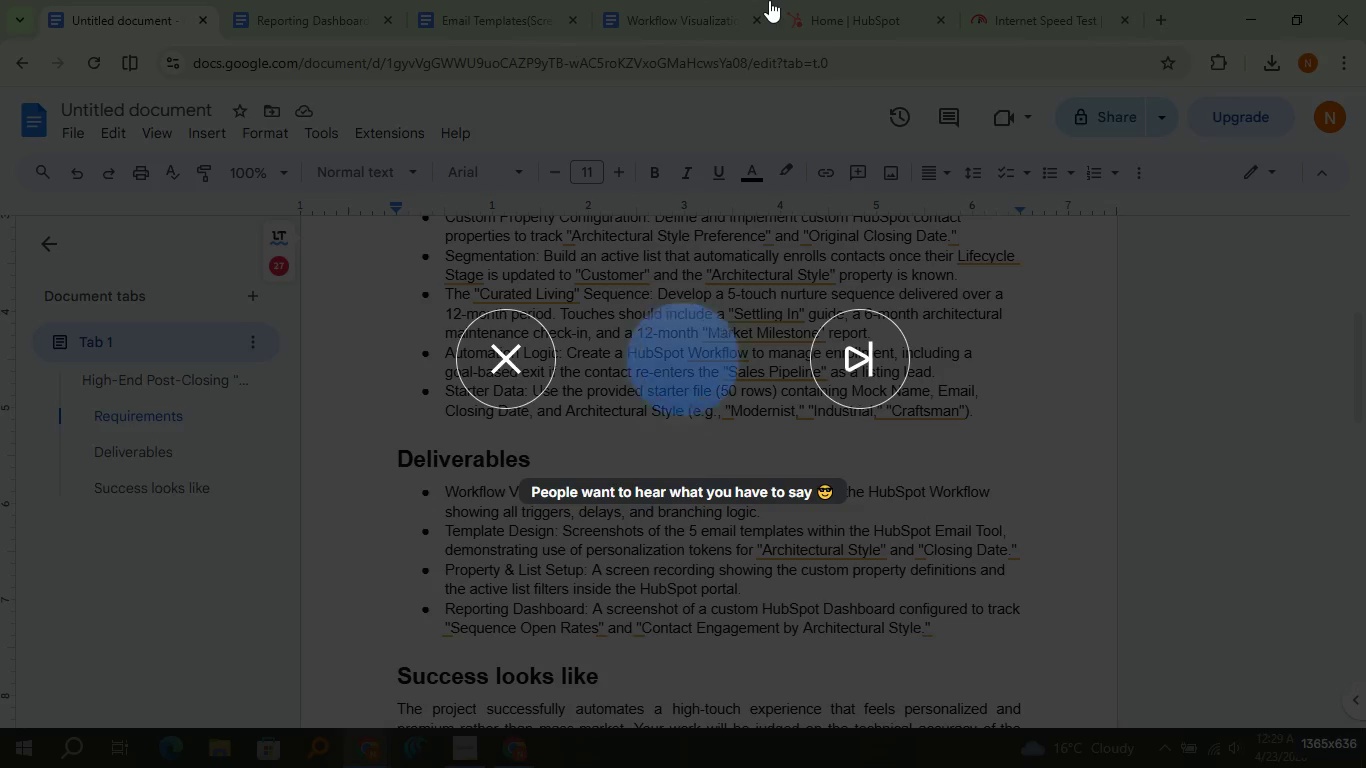 
left_click([779, 4])
 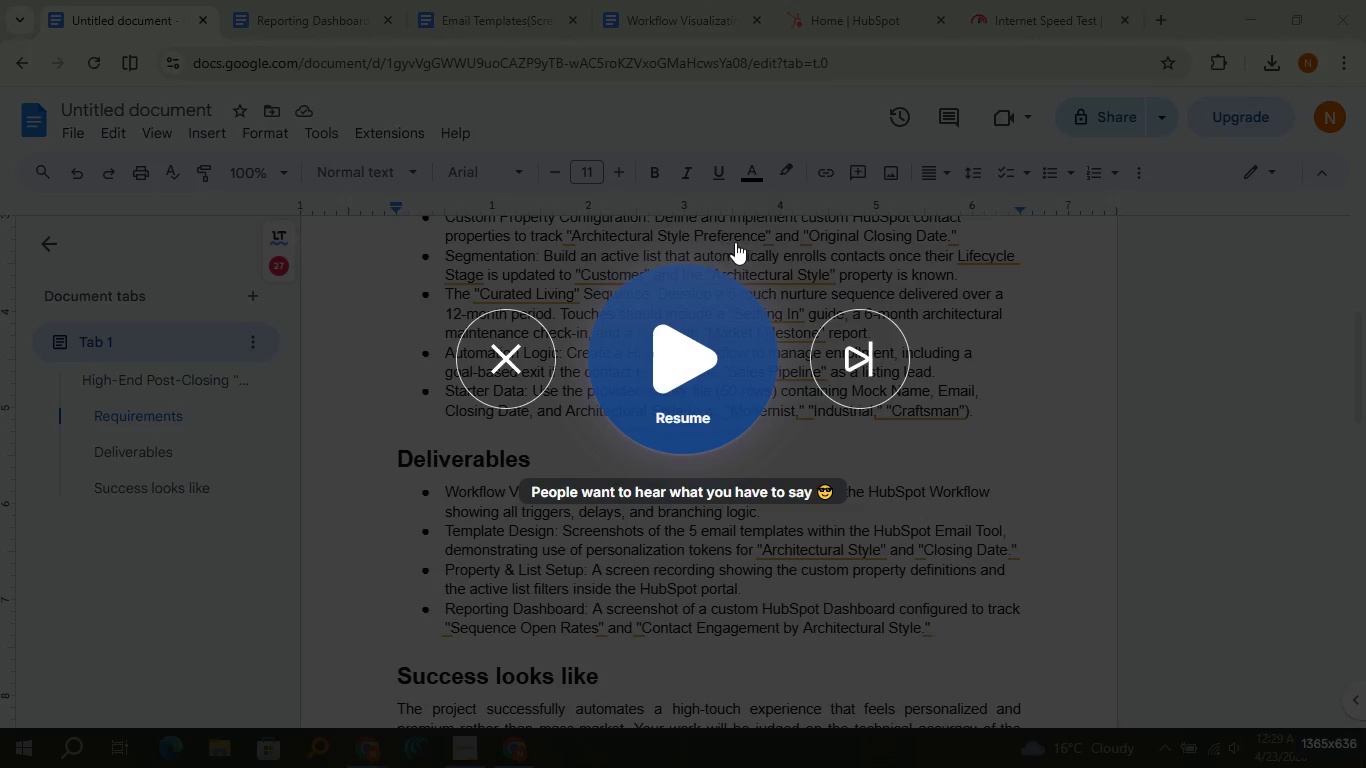 
left_click([711, 323])
 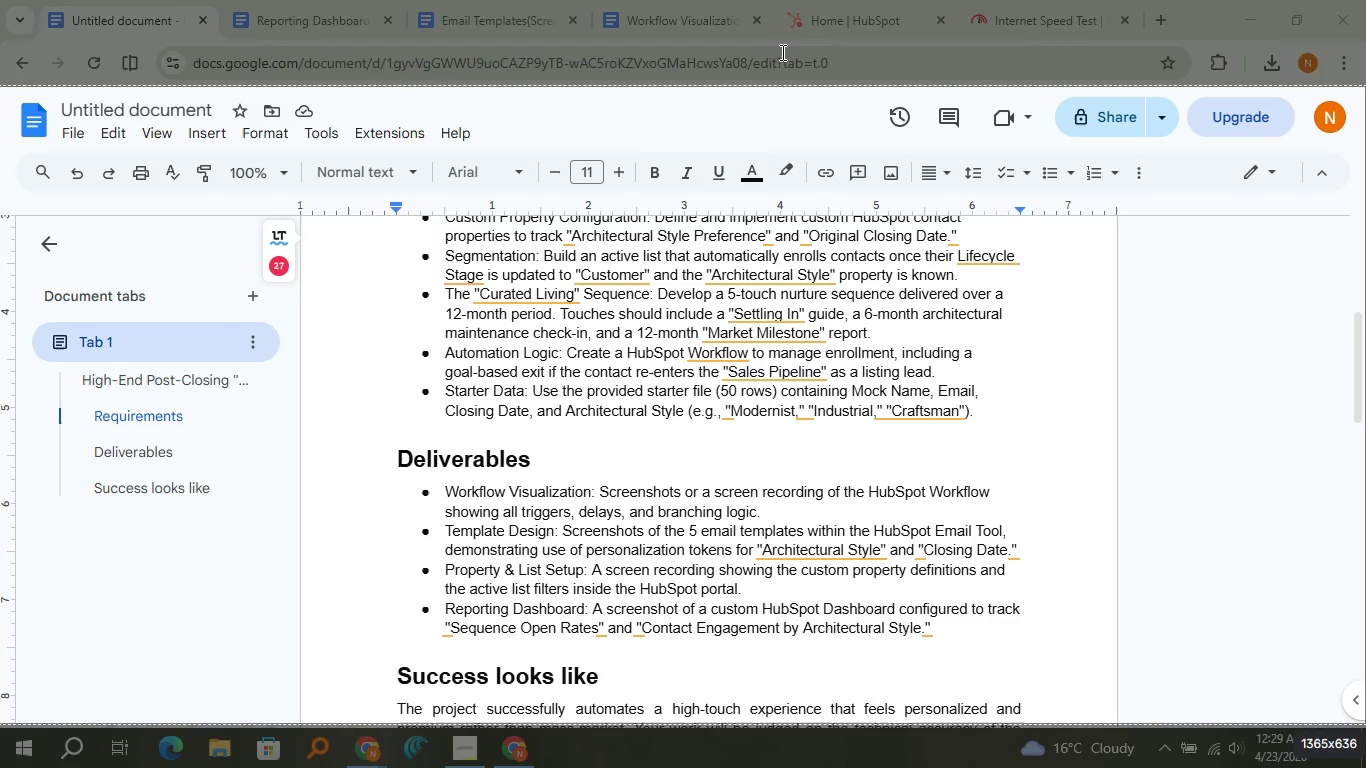 
left_click([796, 28])
 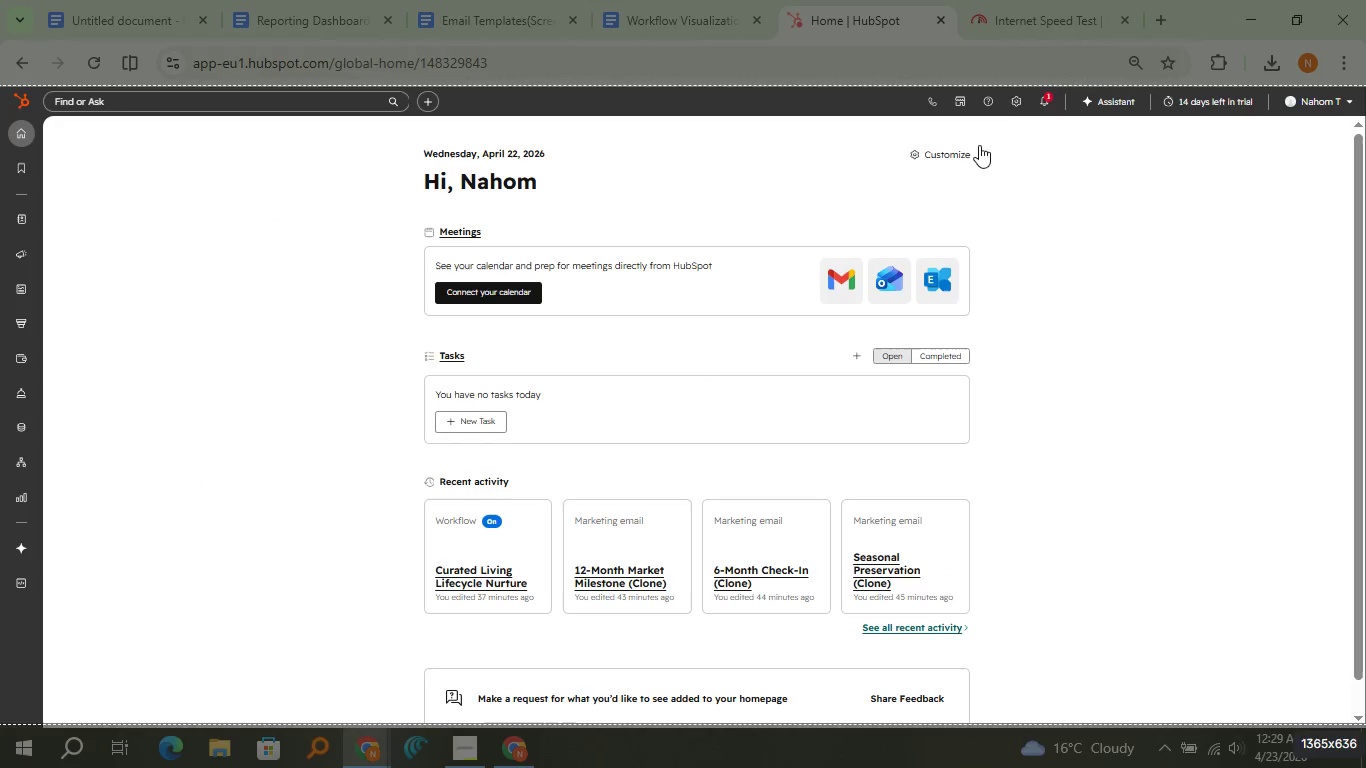 
left_click([1011, 102])
 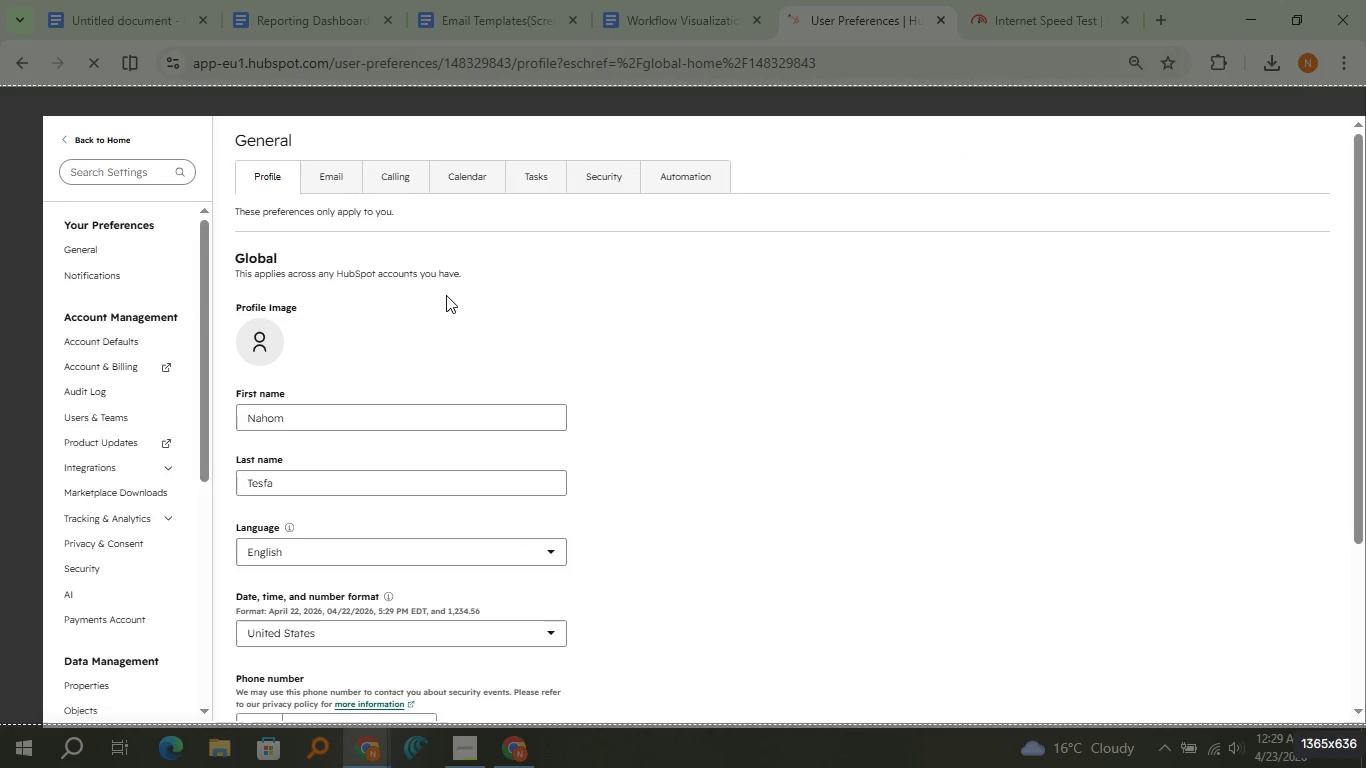 
wait(5.45)
 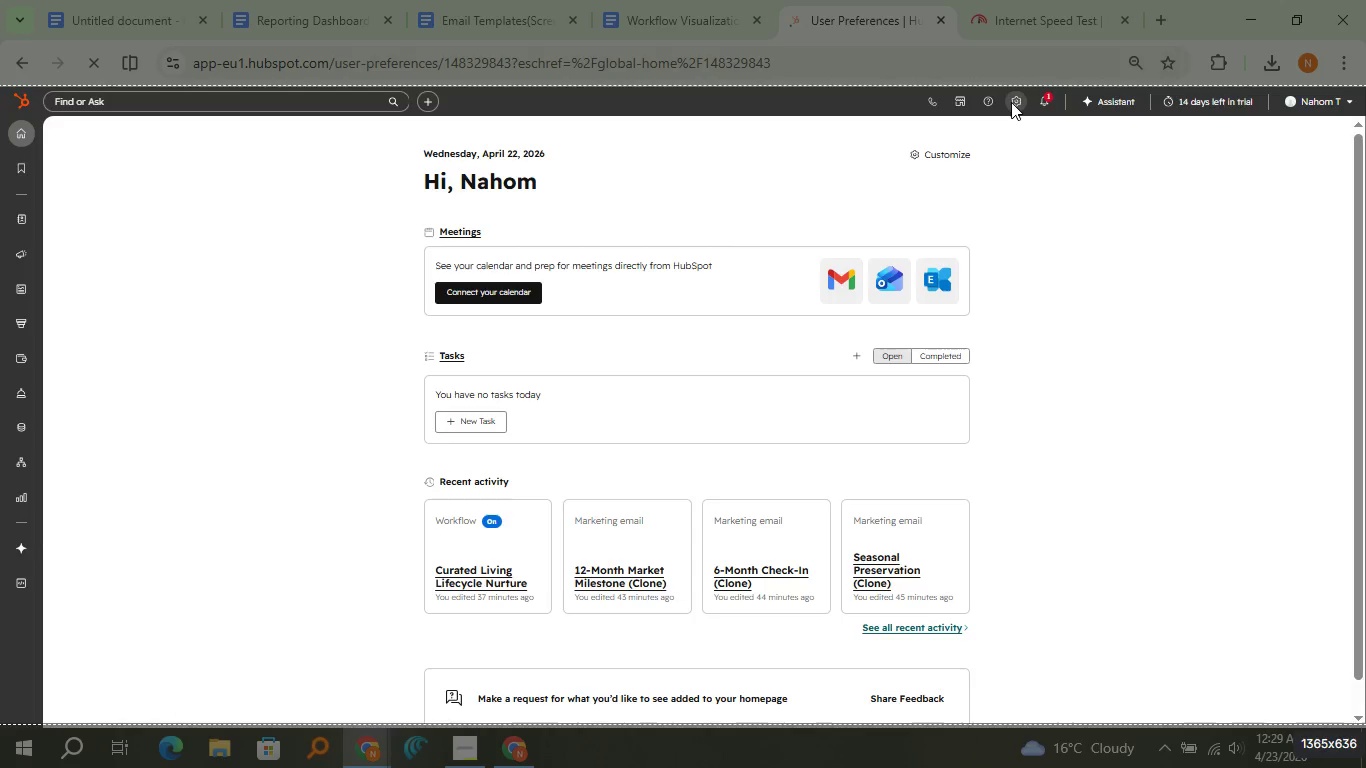 
scroll: coordinate [120, 577], scroll_direction: down, amount: 2.0
 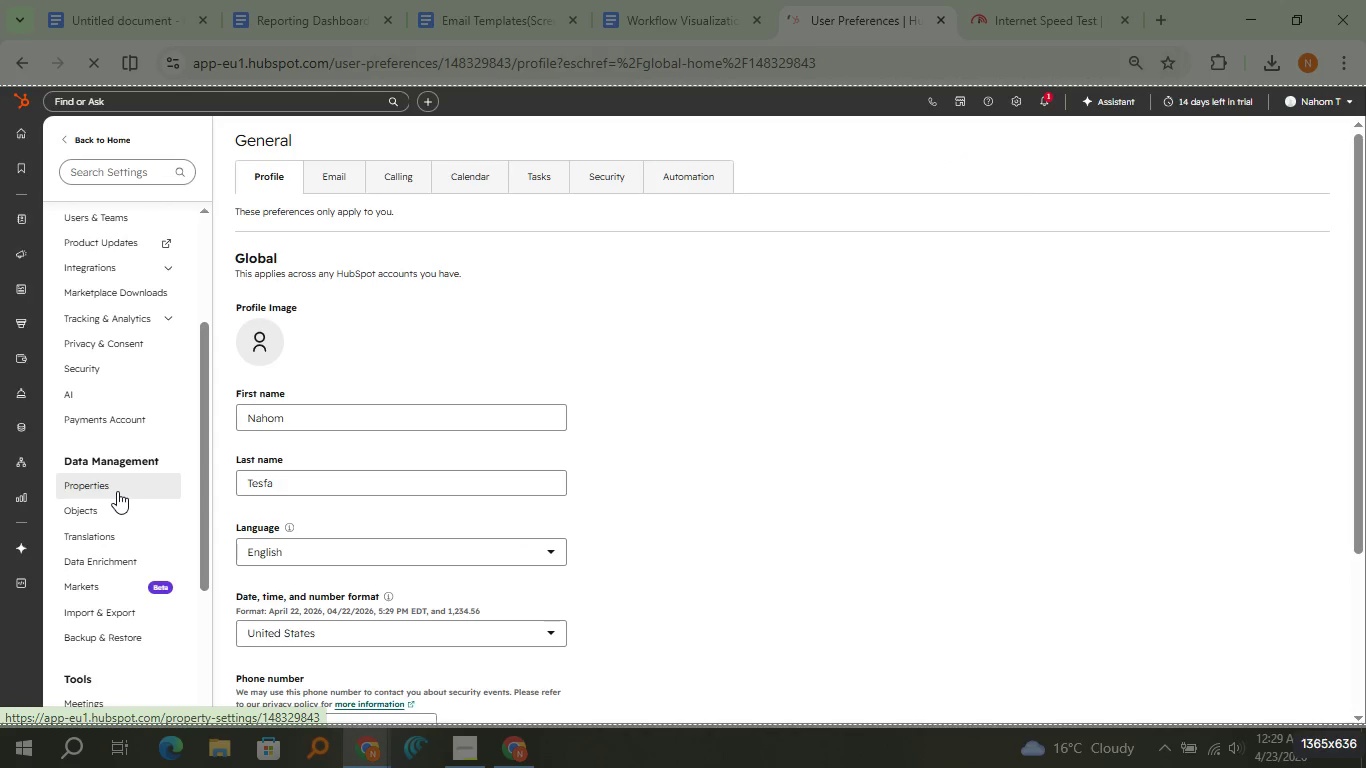 
left_click([117, 491])
 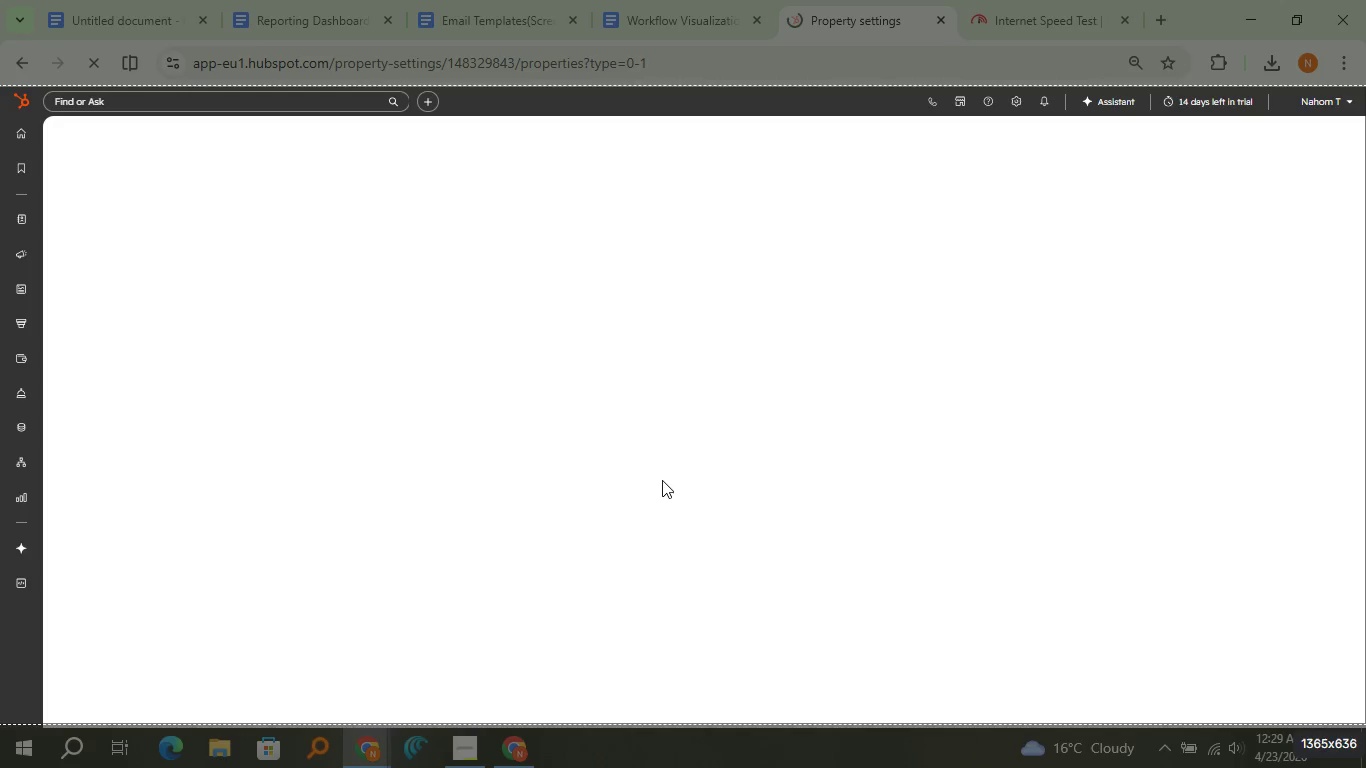 
wait(9.41)
 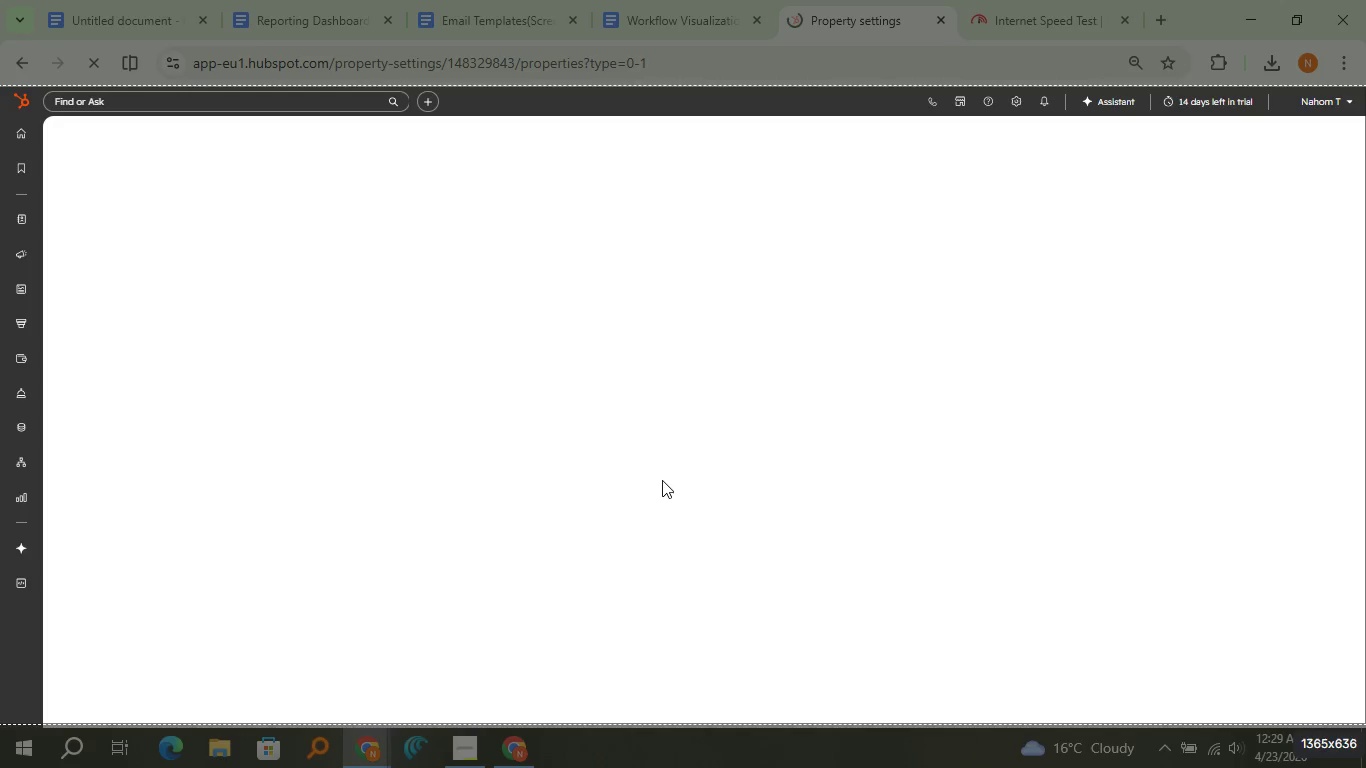 
left_click([443, 356])
 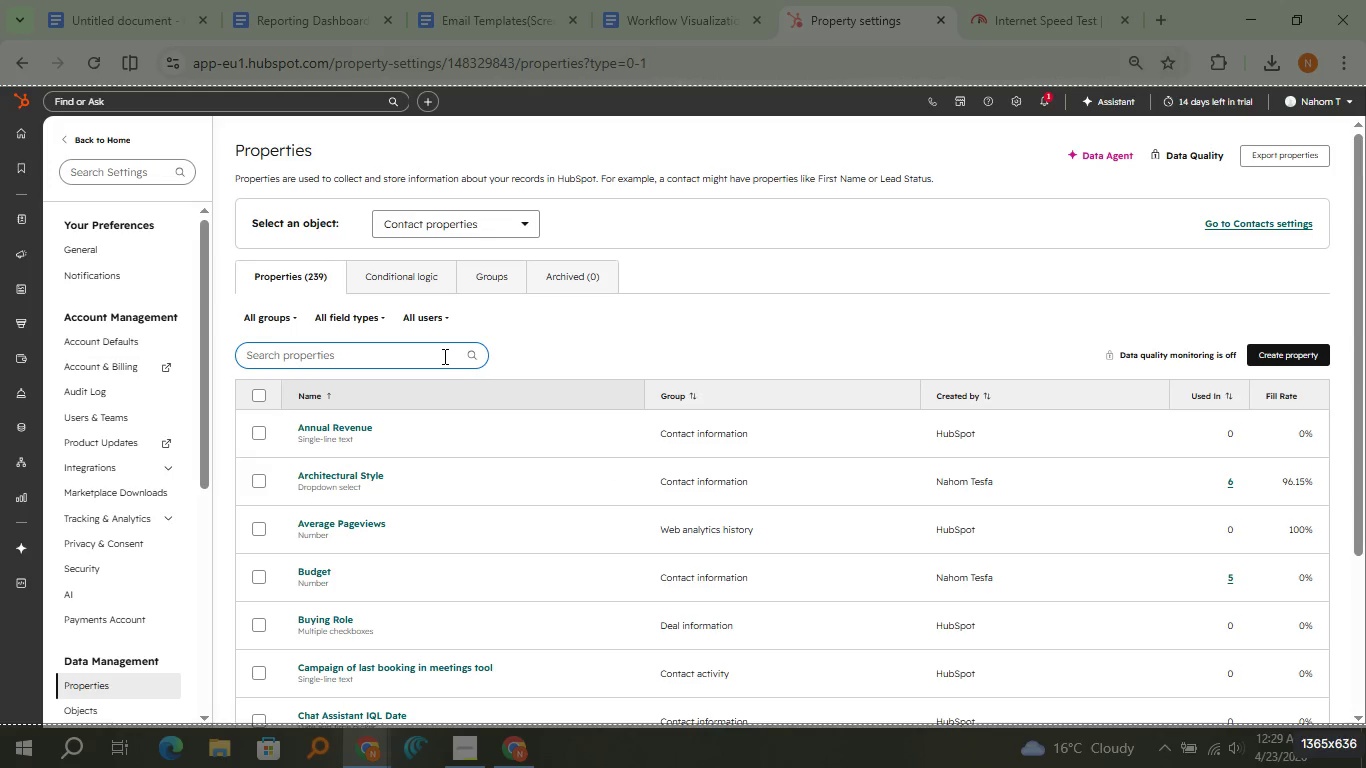 
type(arc)
 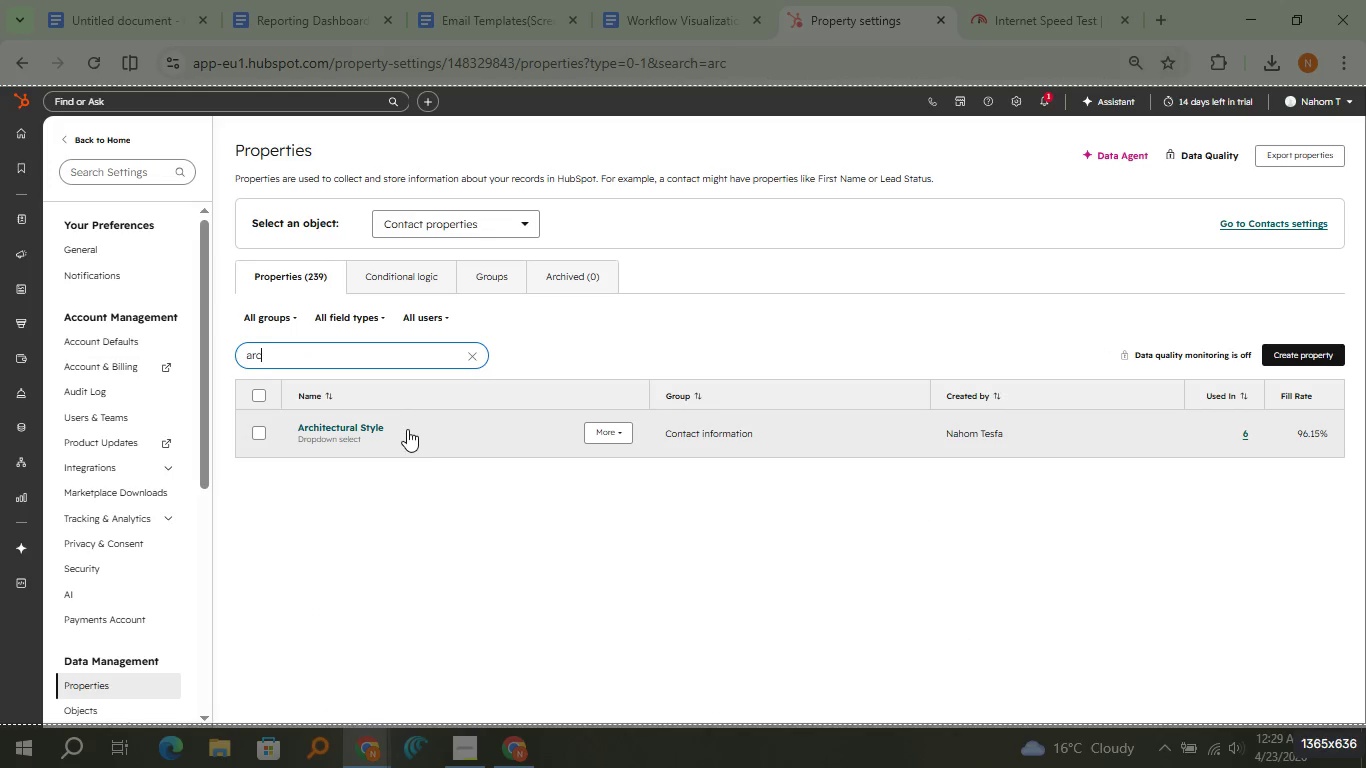 
left_click([407, 429])
 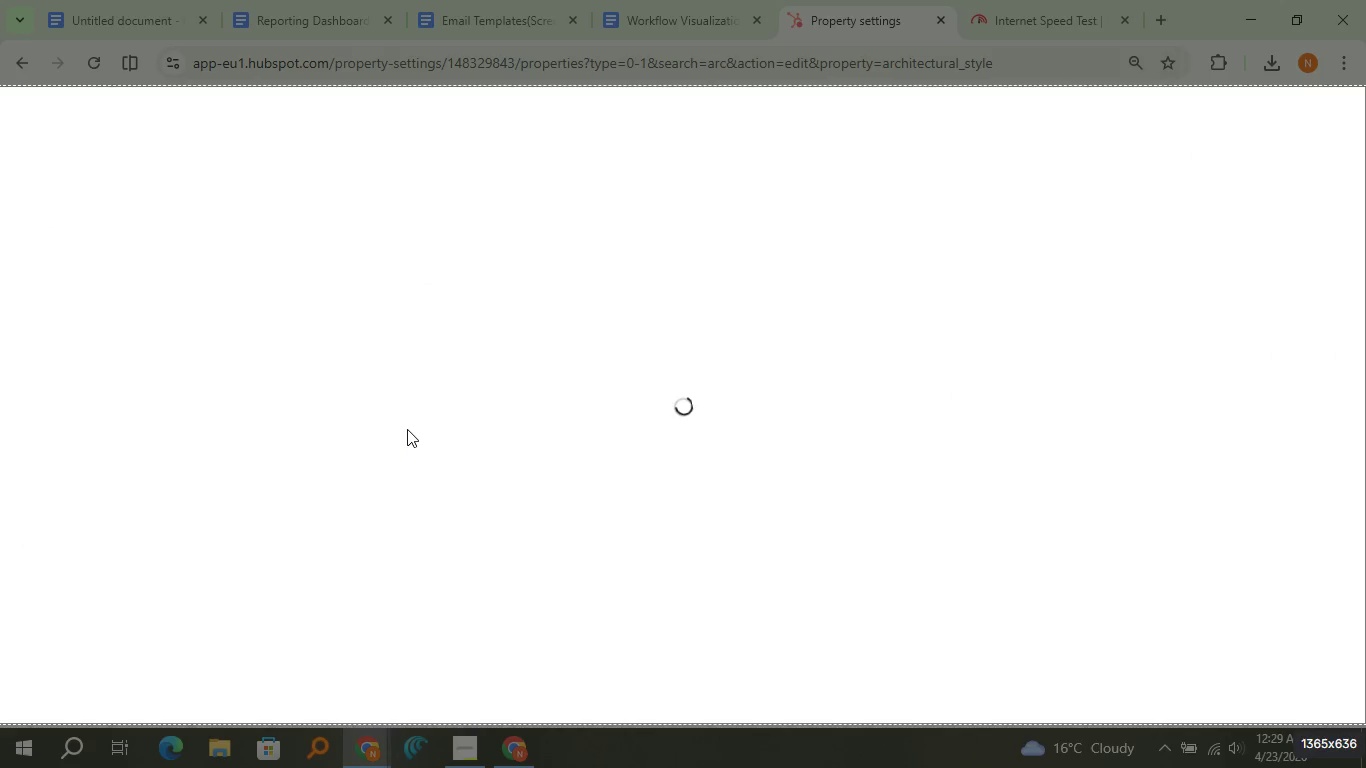 
wait(12.52)
 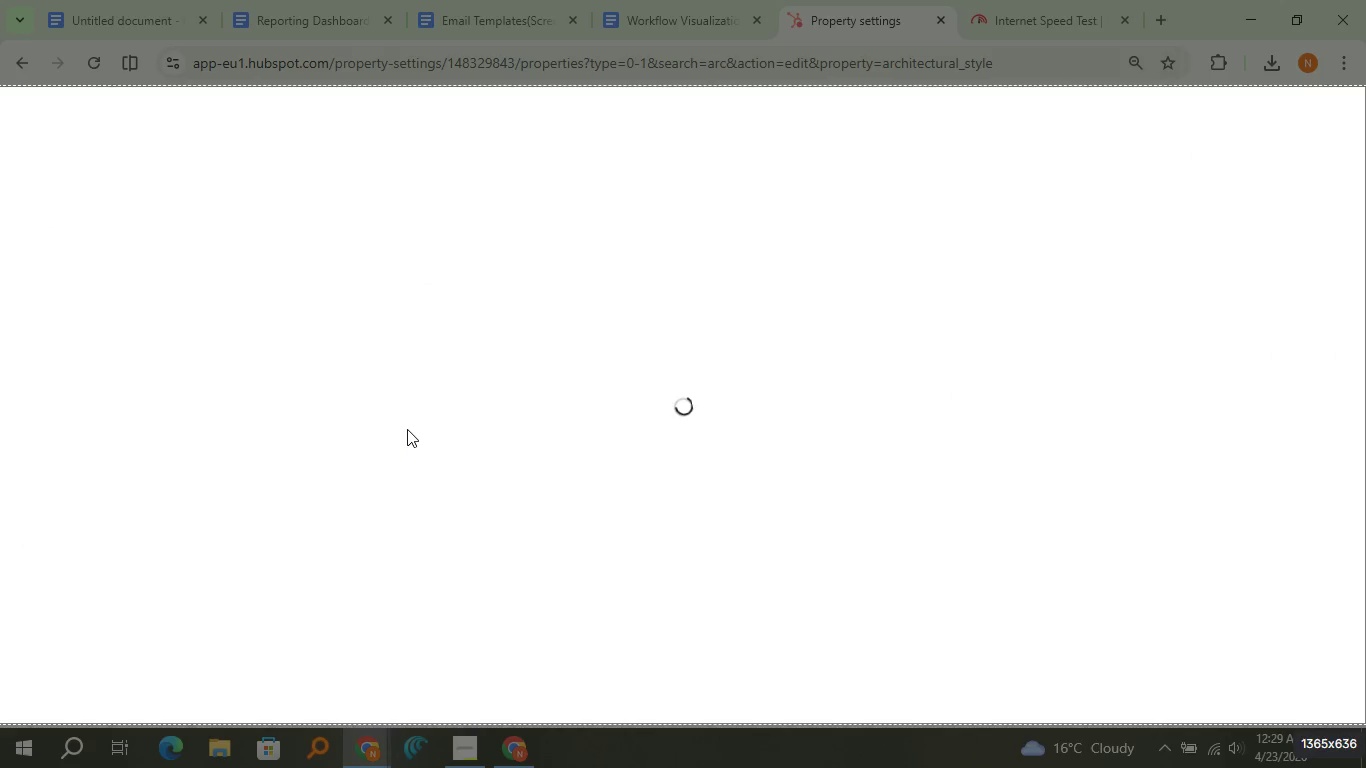 
left_click([76, 210])
 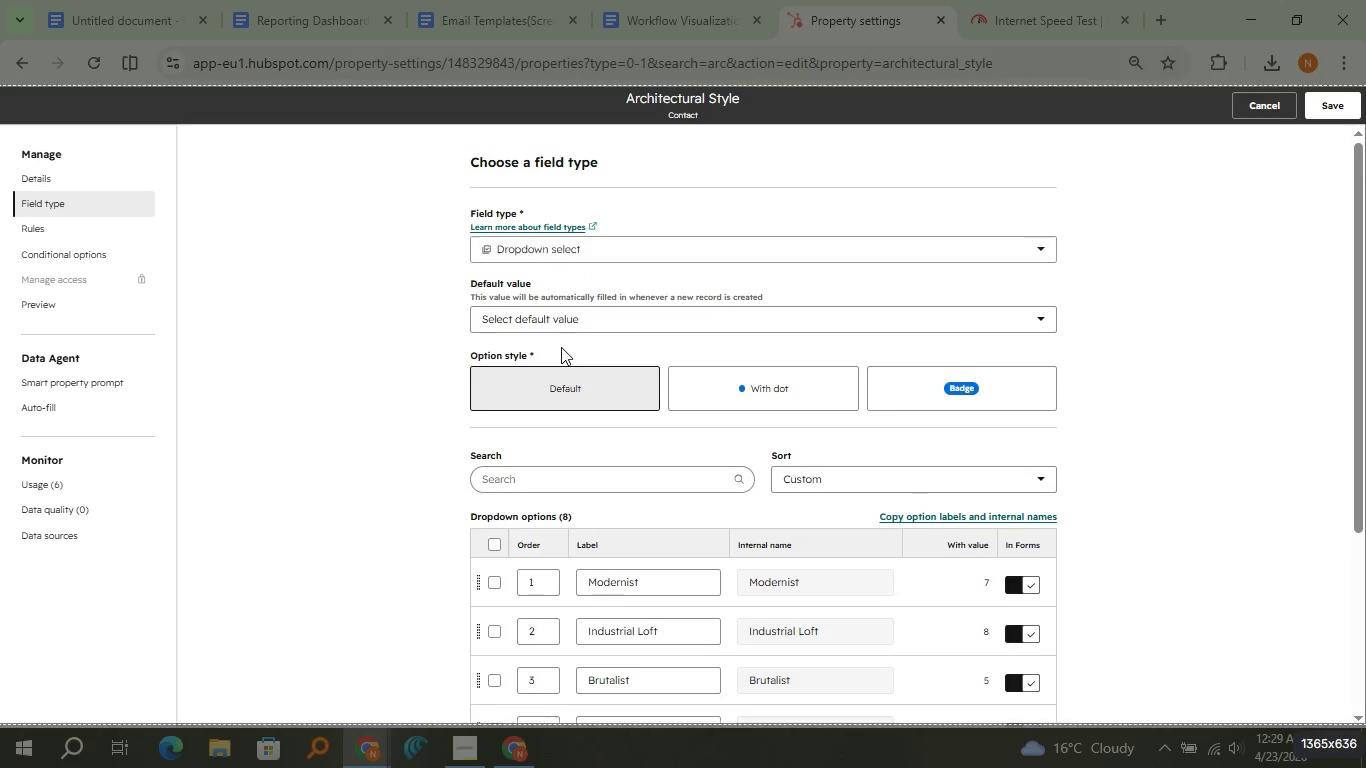 
scroll: coordinate [561, 347], scroll_direction: down, amount: 1.0
 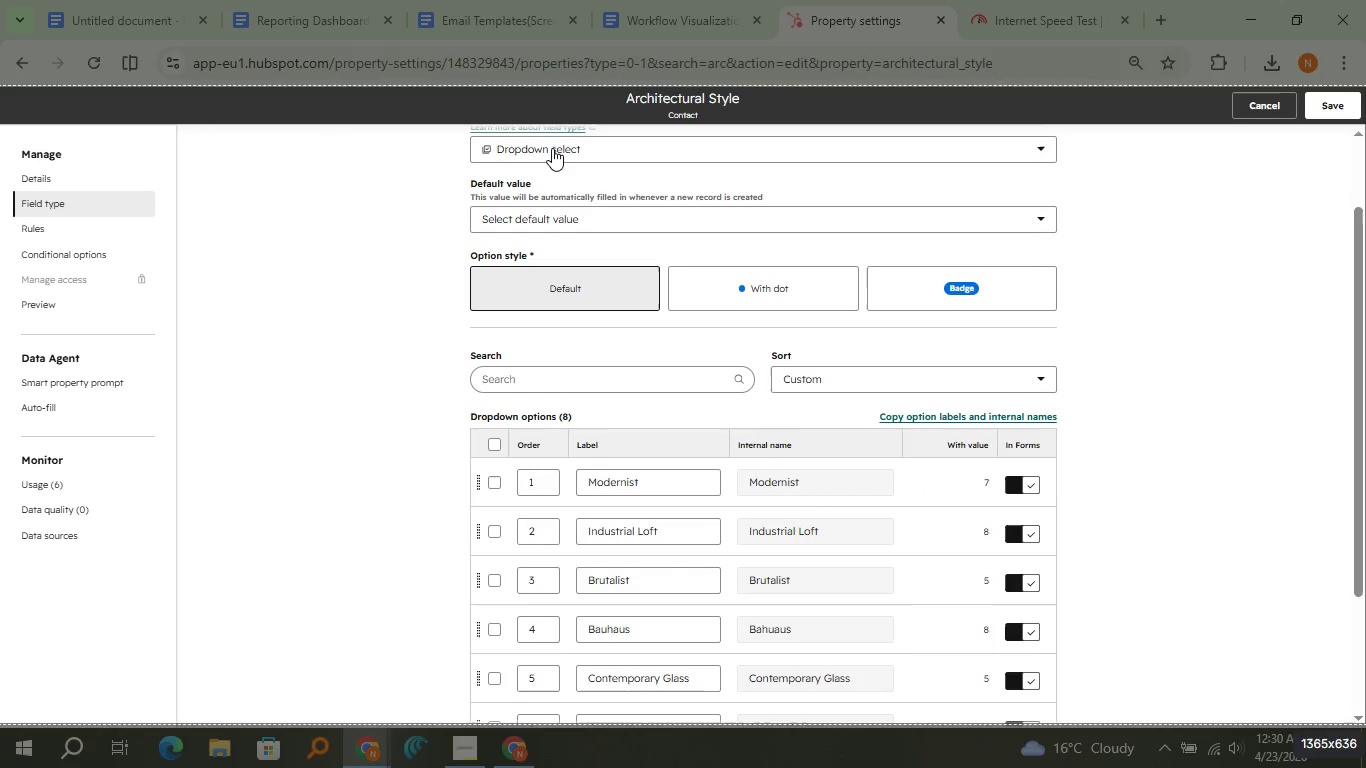 
left_click([552, 148])
 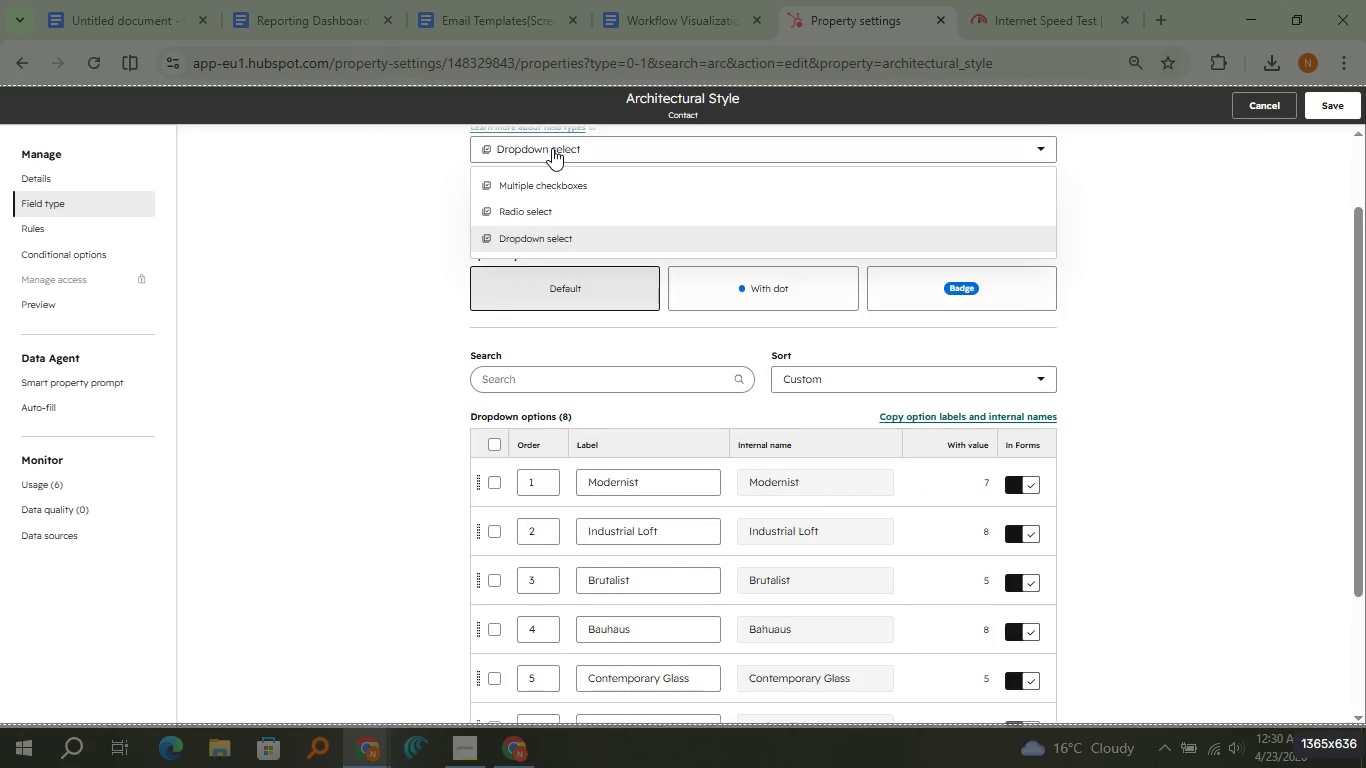 
left_click([552, 148])
 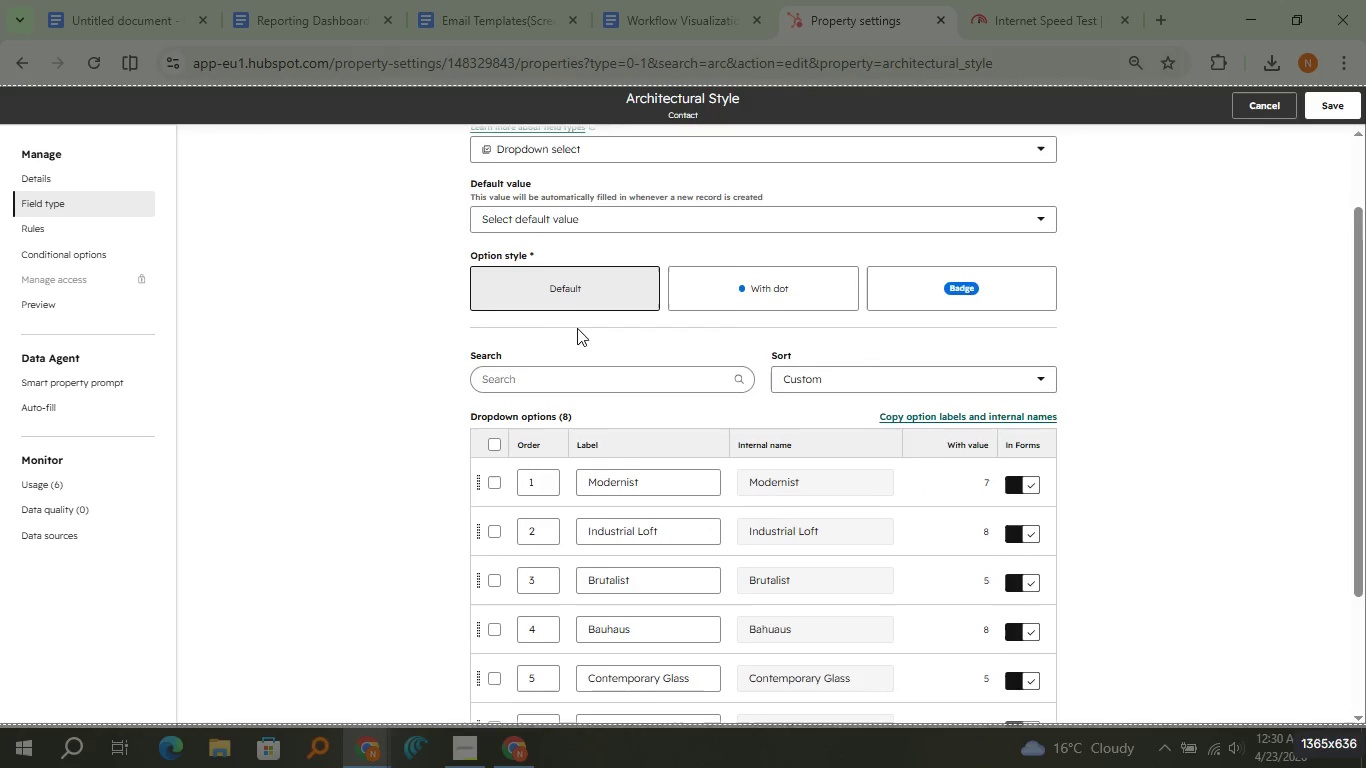 
scroll: coordinate [624, 508], scroll_direction: down, amount: 3.0
 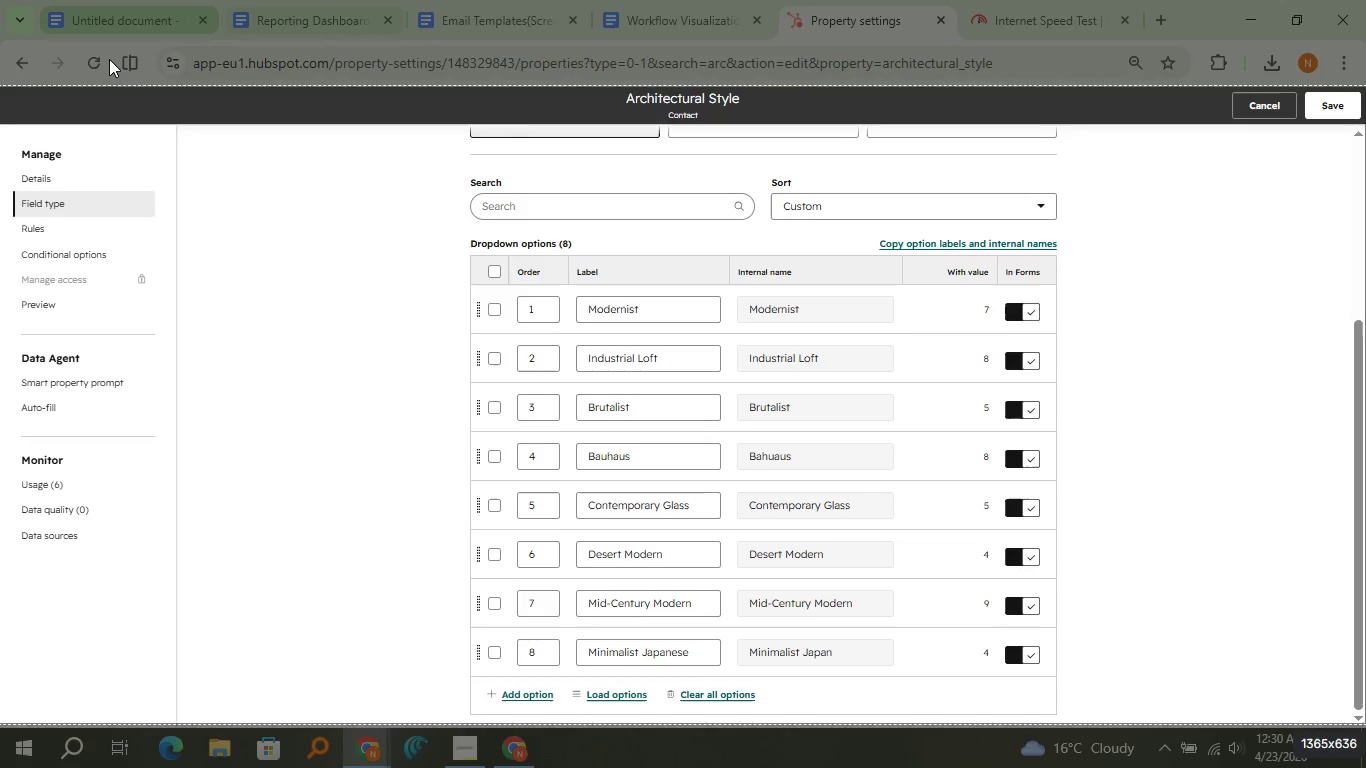 
left_click([27, 66])
 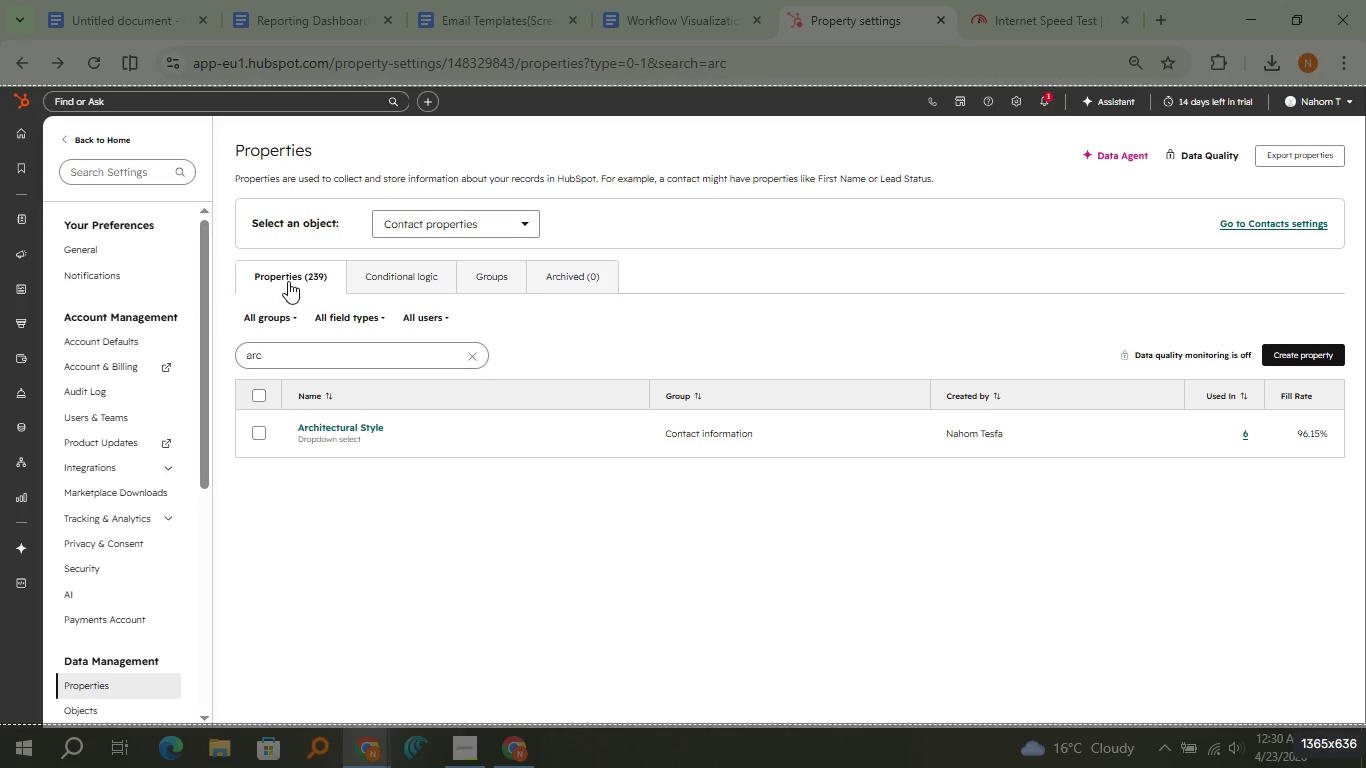 
wait(5.5)
 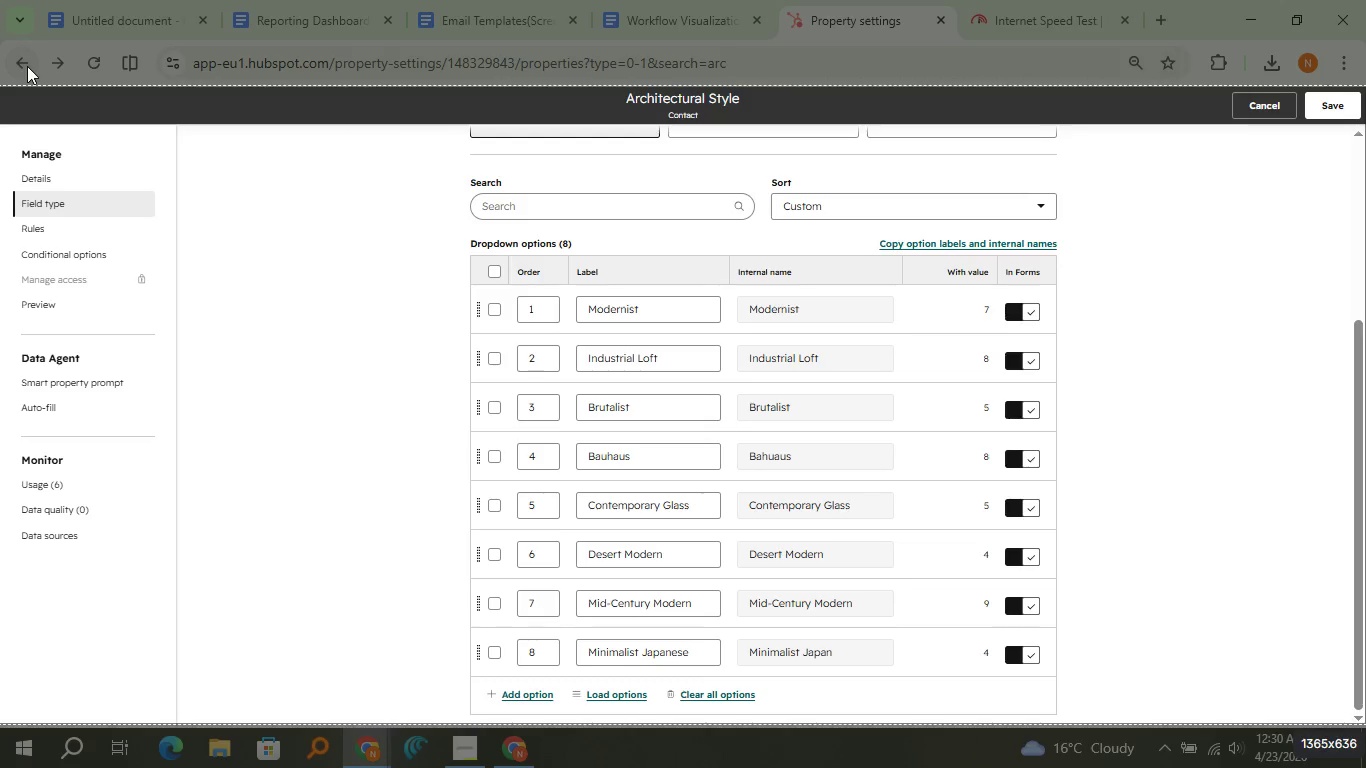 
left_click([471, 355])
 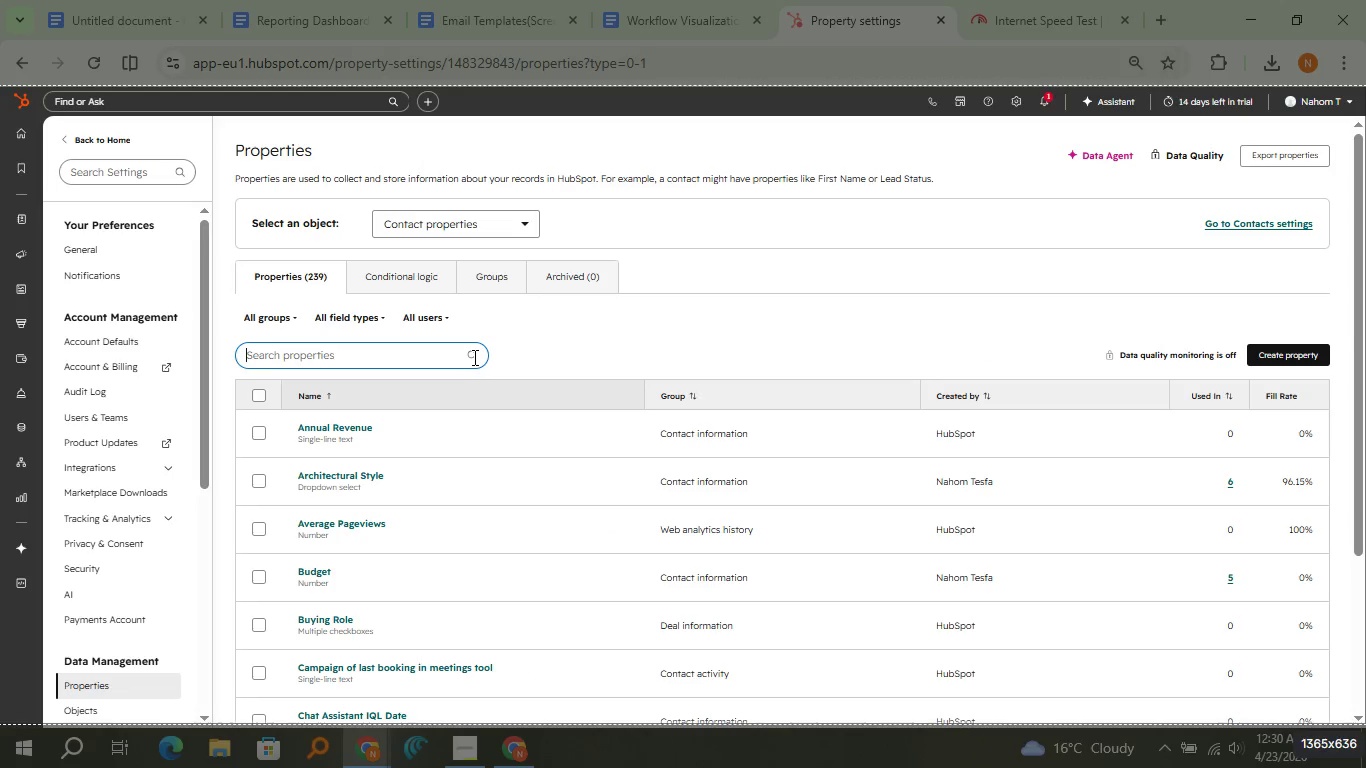 
type(origina)
 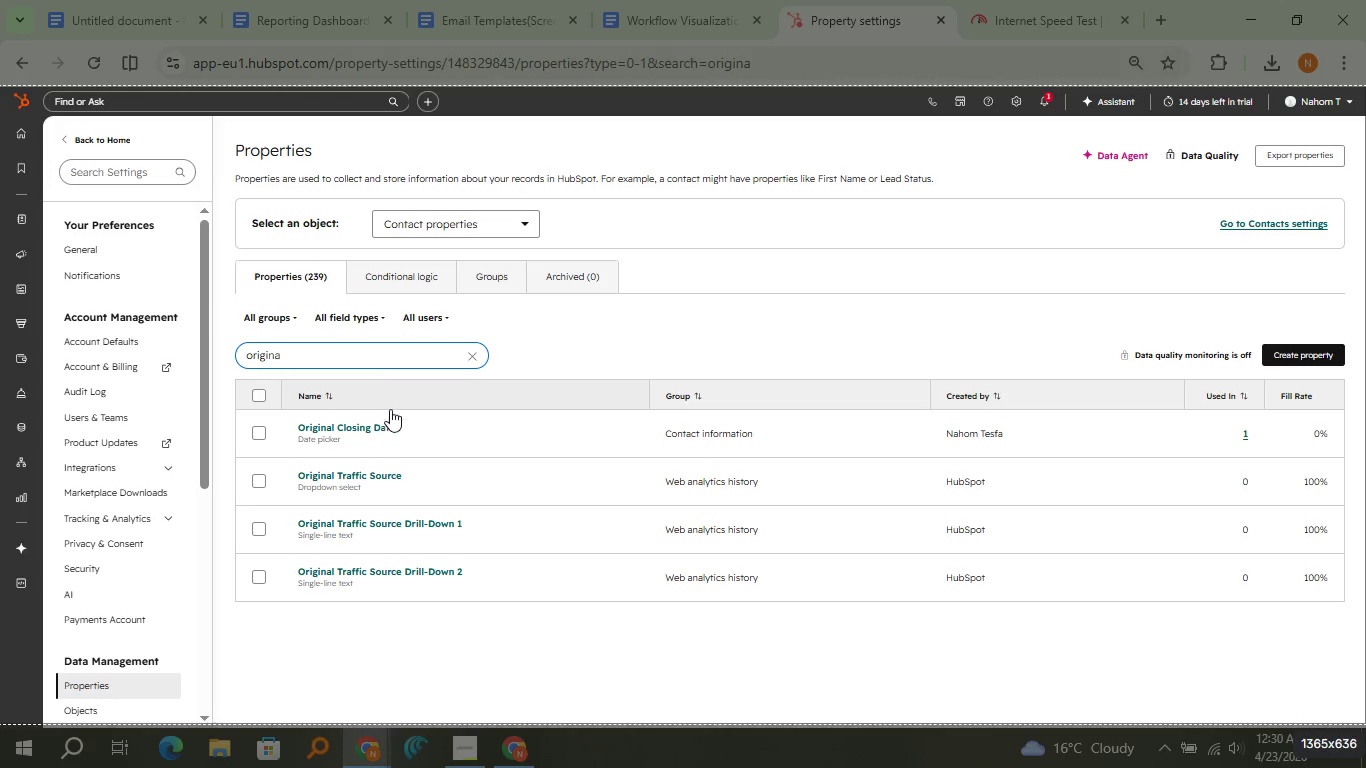 
left_click([391, 419])
 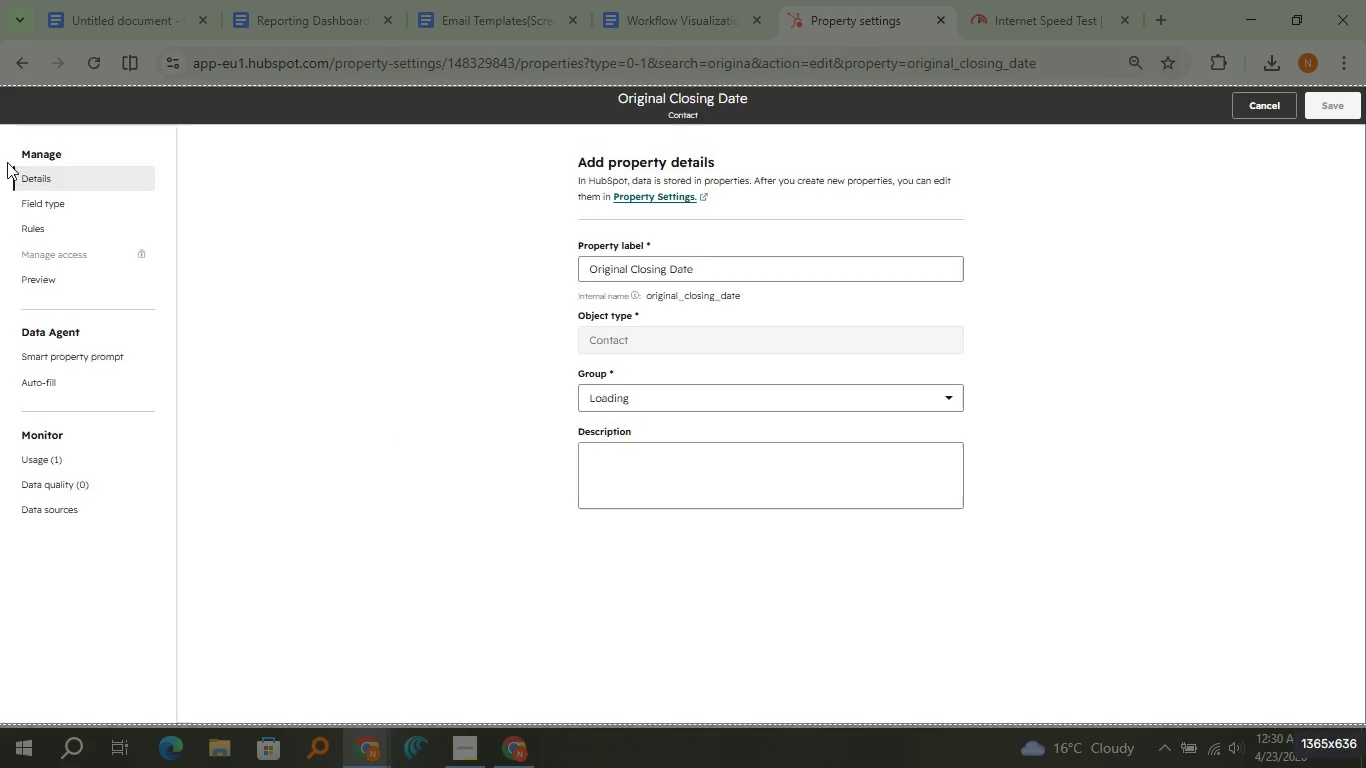 
left_click([34, 206])
 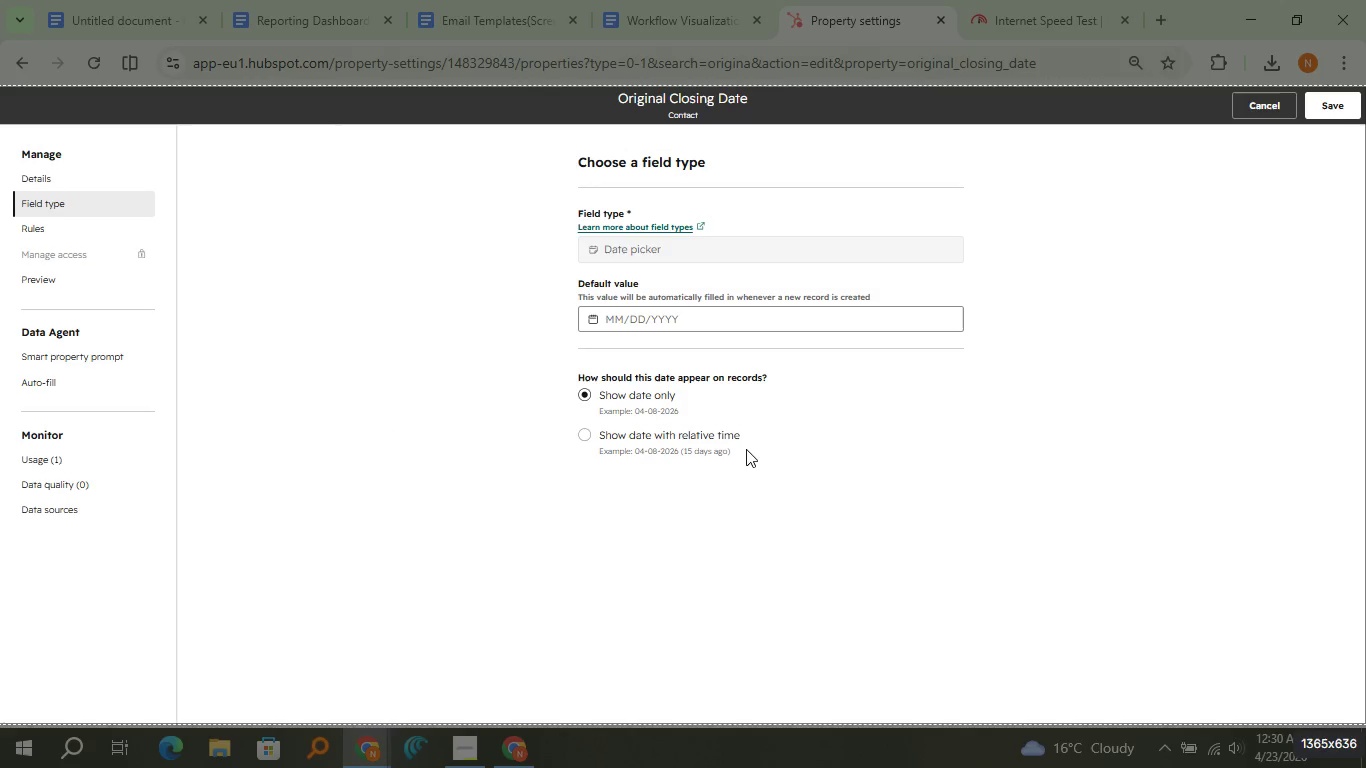 
left_click([1264, 99])
 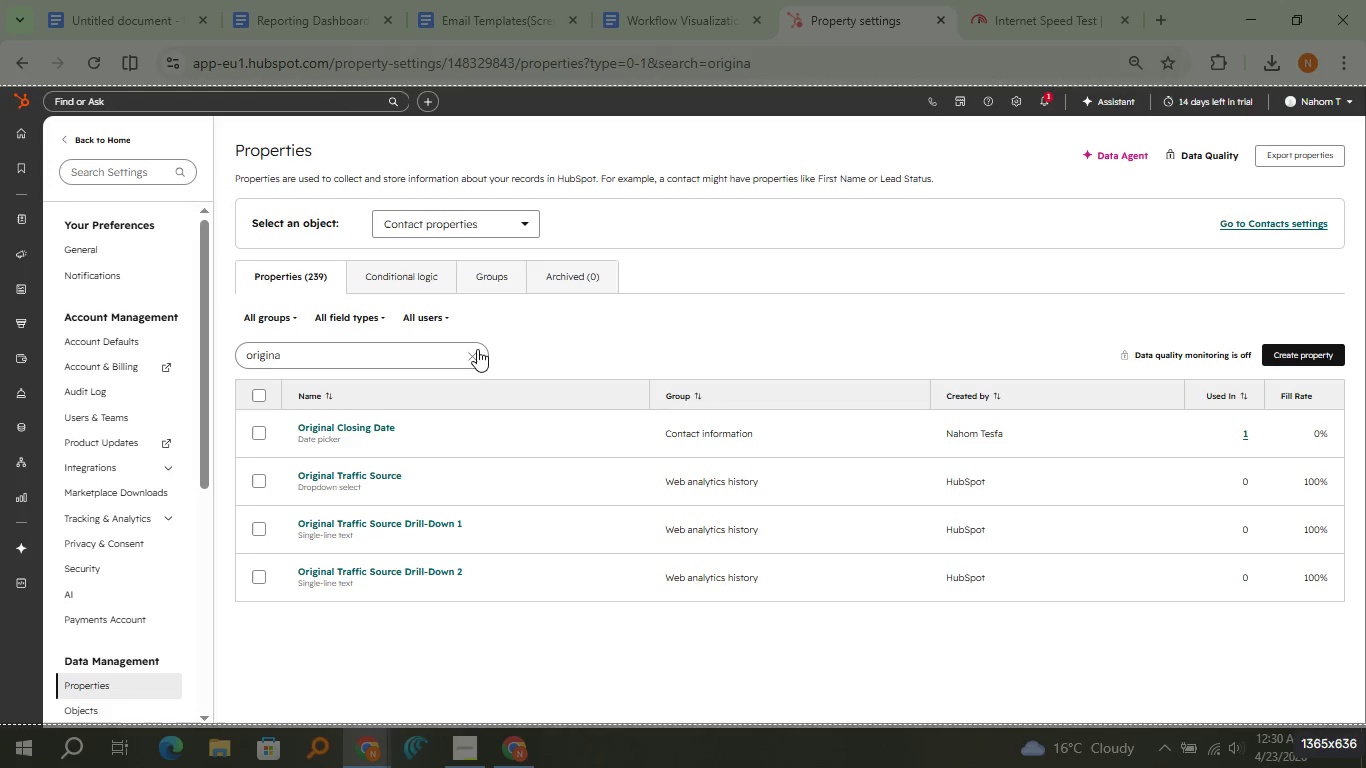 
left_click([477, 349])
 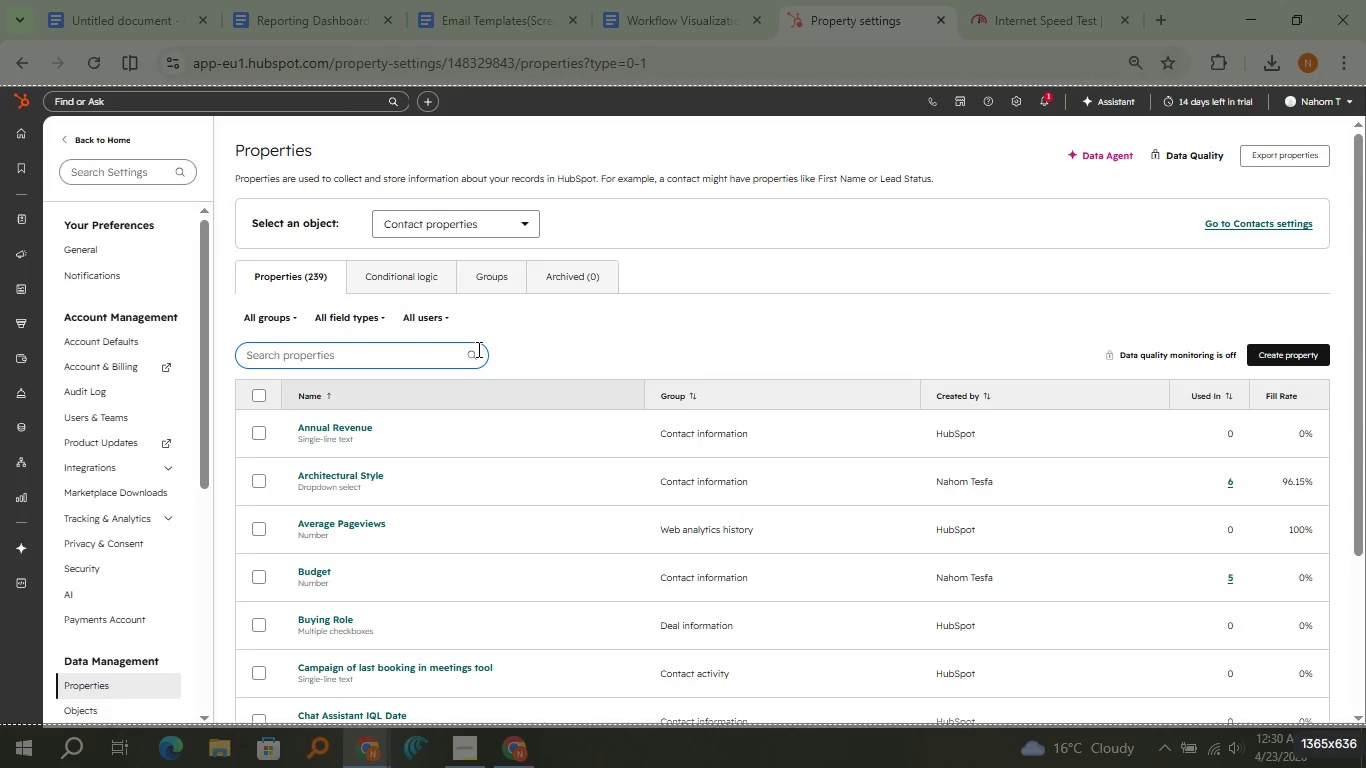 
wait(5.08)
 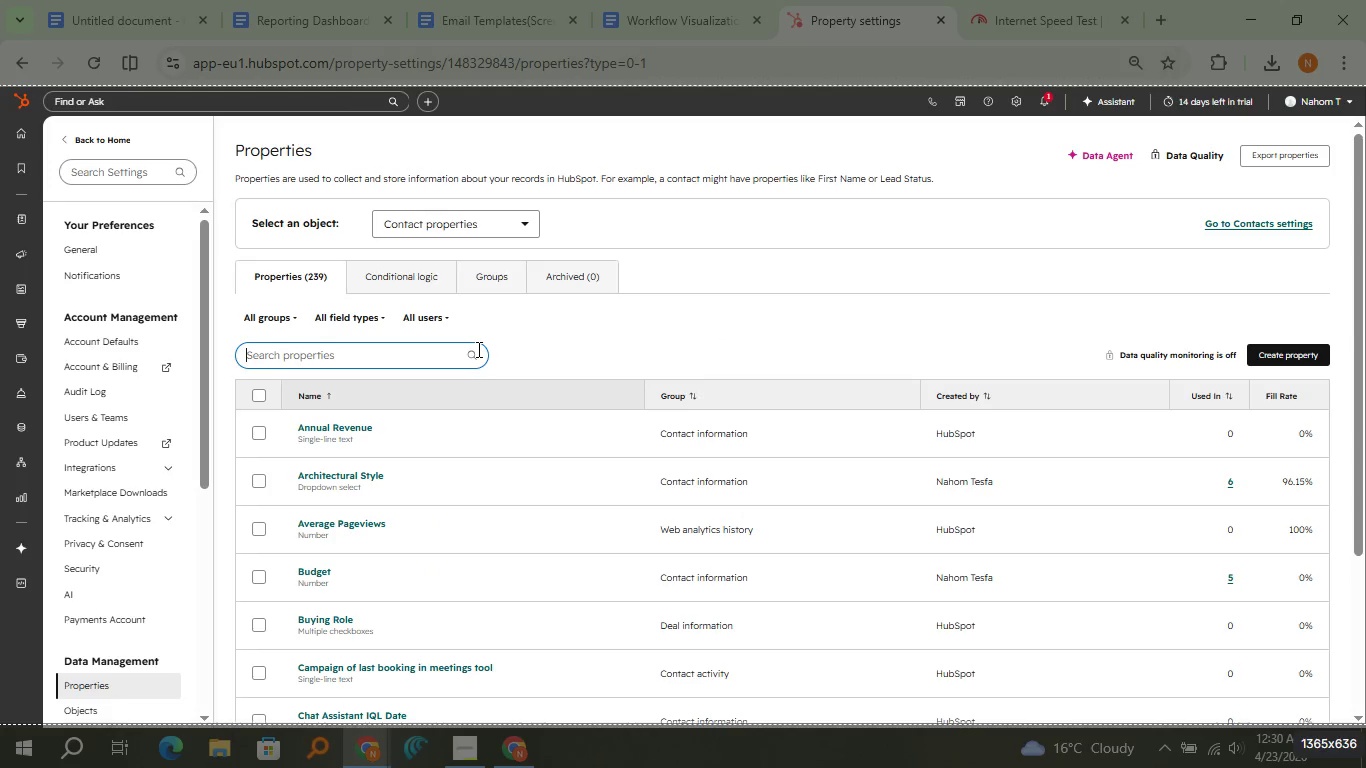 
type(pur)
 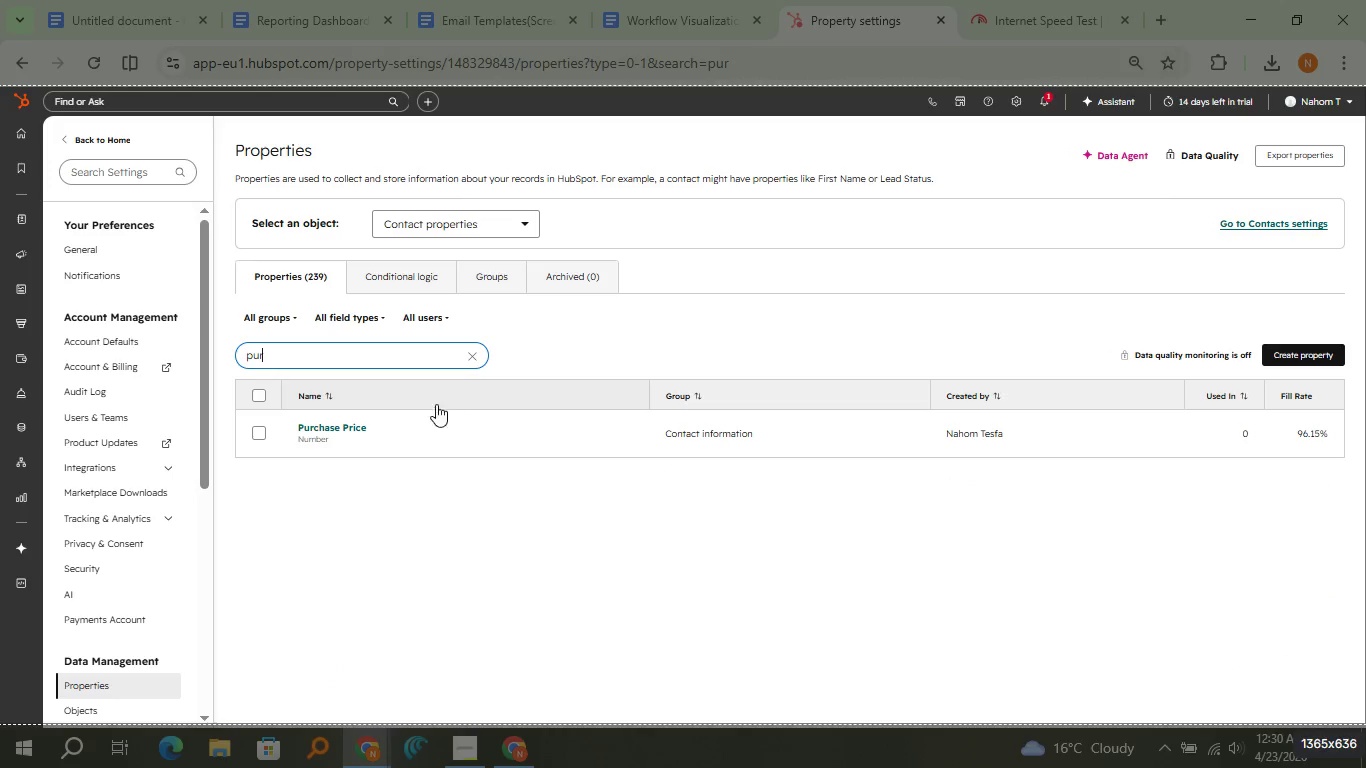 
left_click([408, 421])
 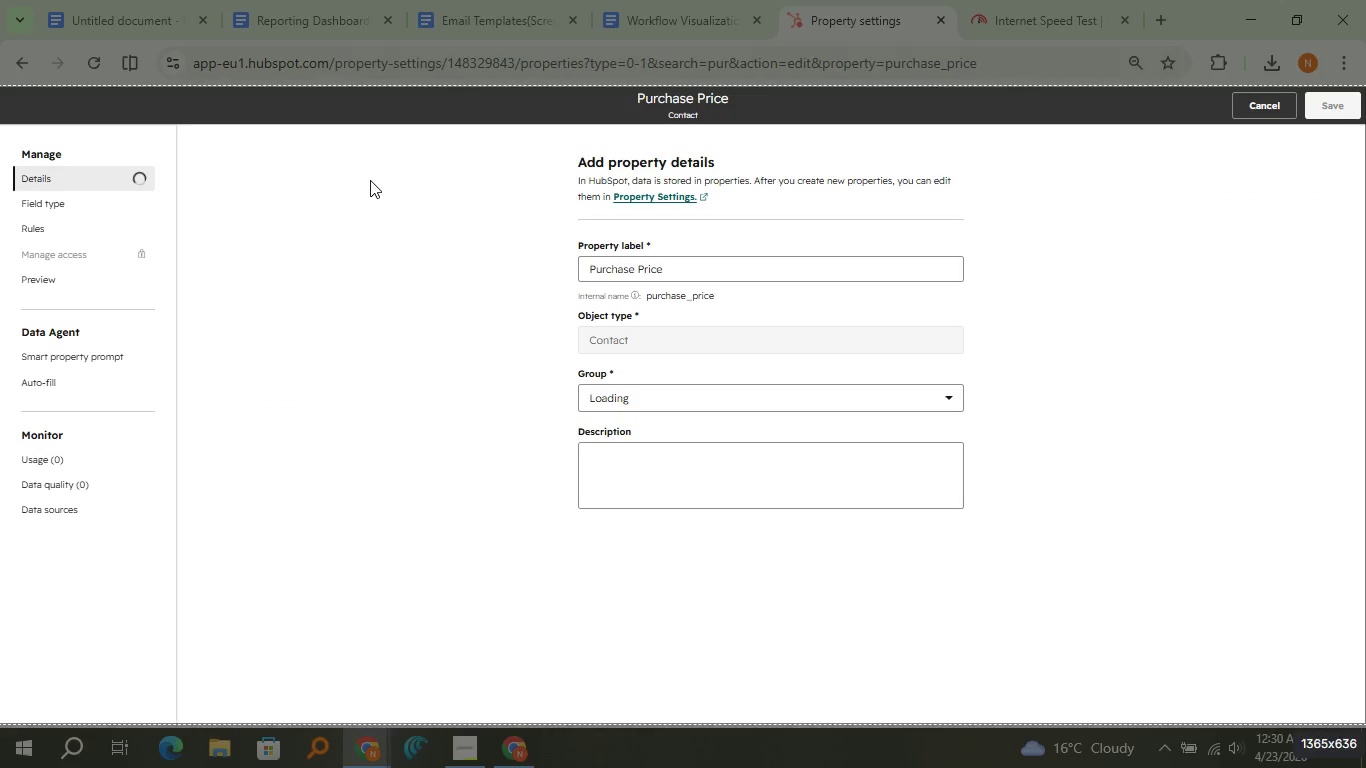 
left_click([46, 201])
 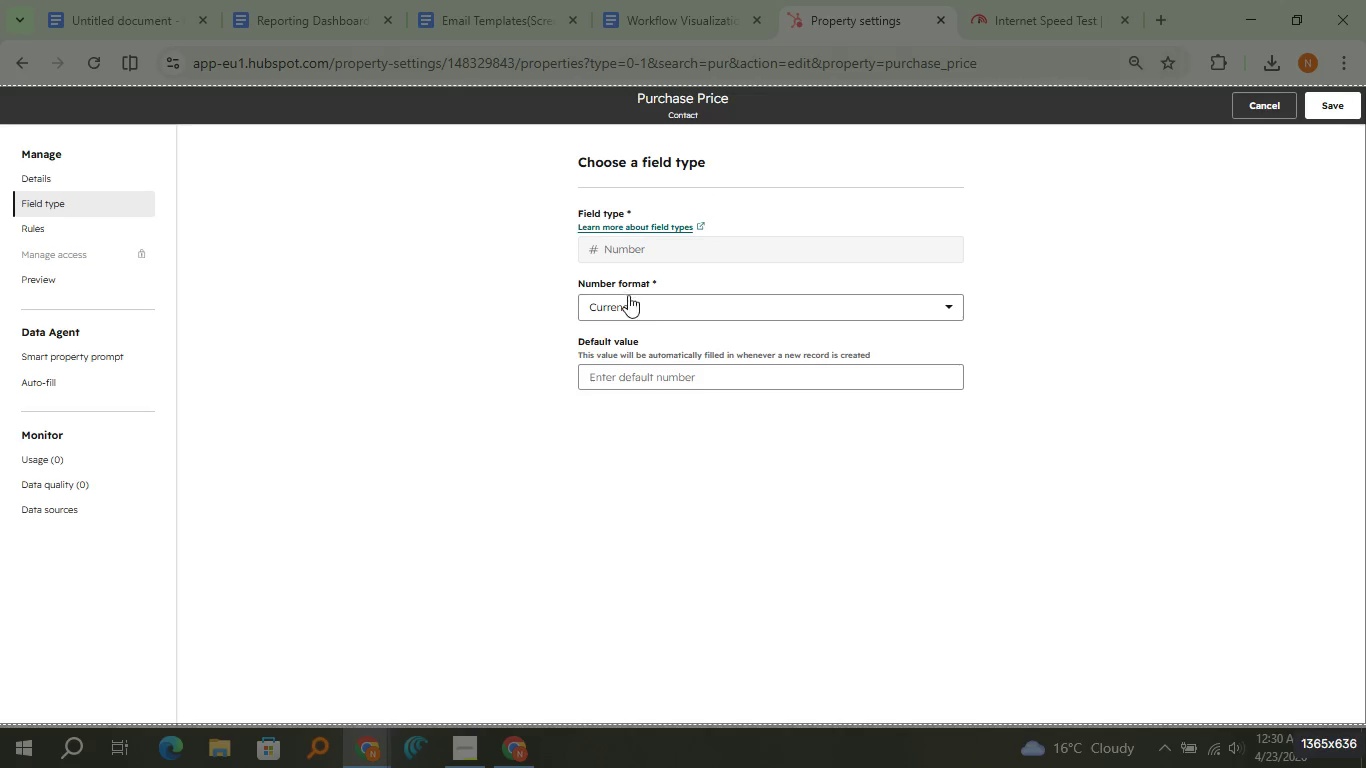 
wait(6.47)
 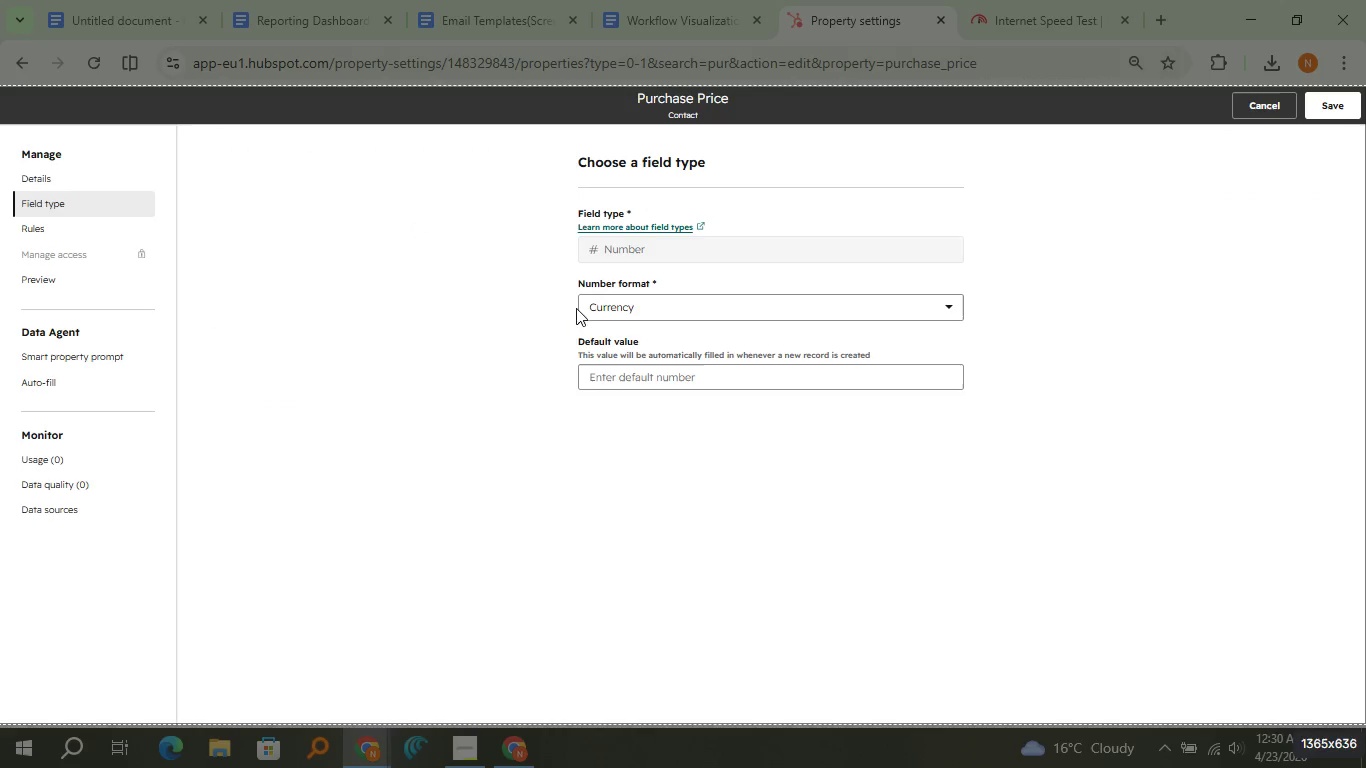 
left_click([3, 59])
 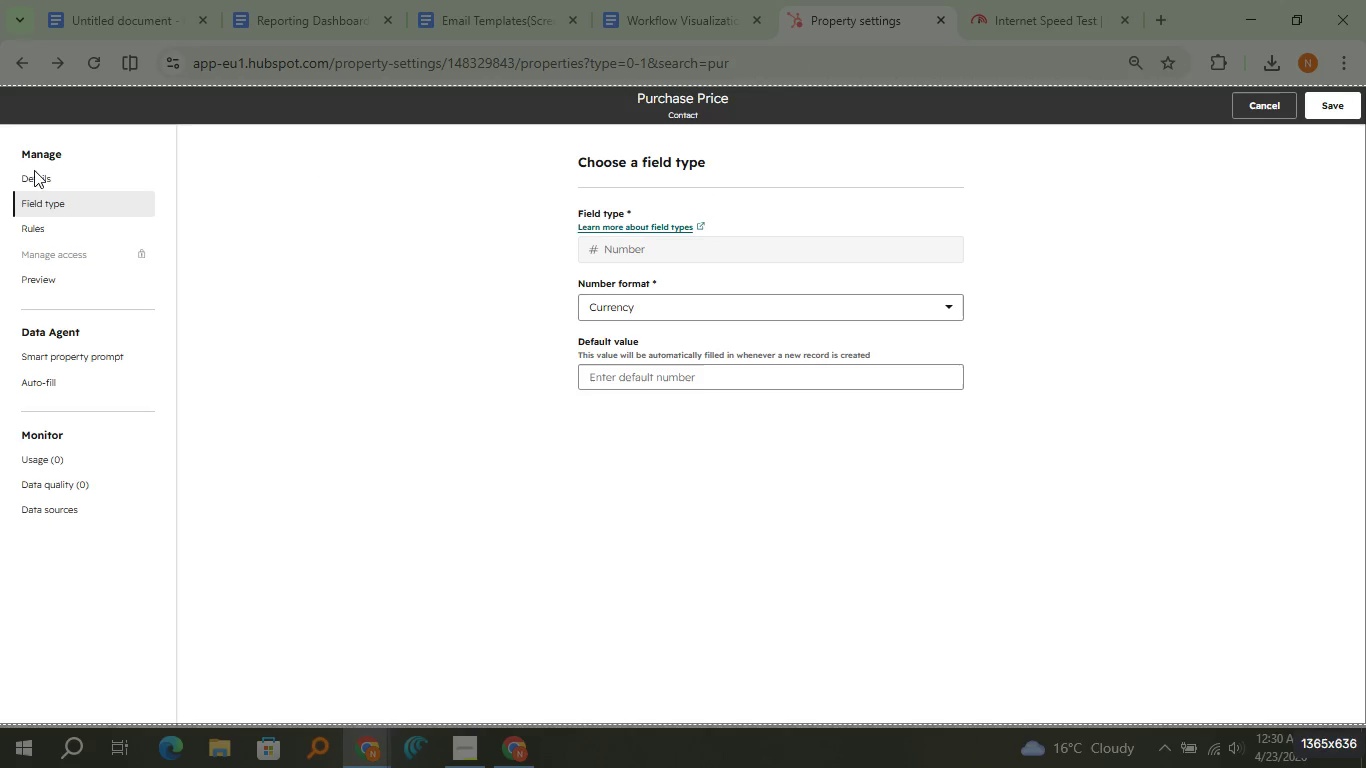 
mouse_move([23, 153])
 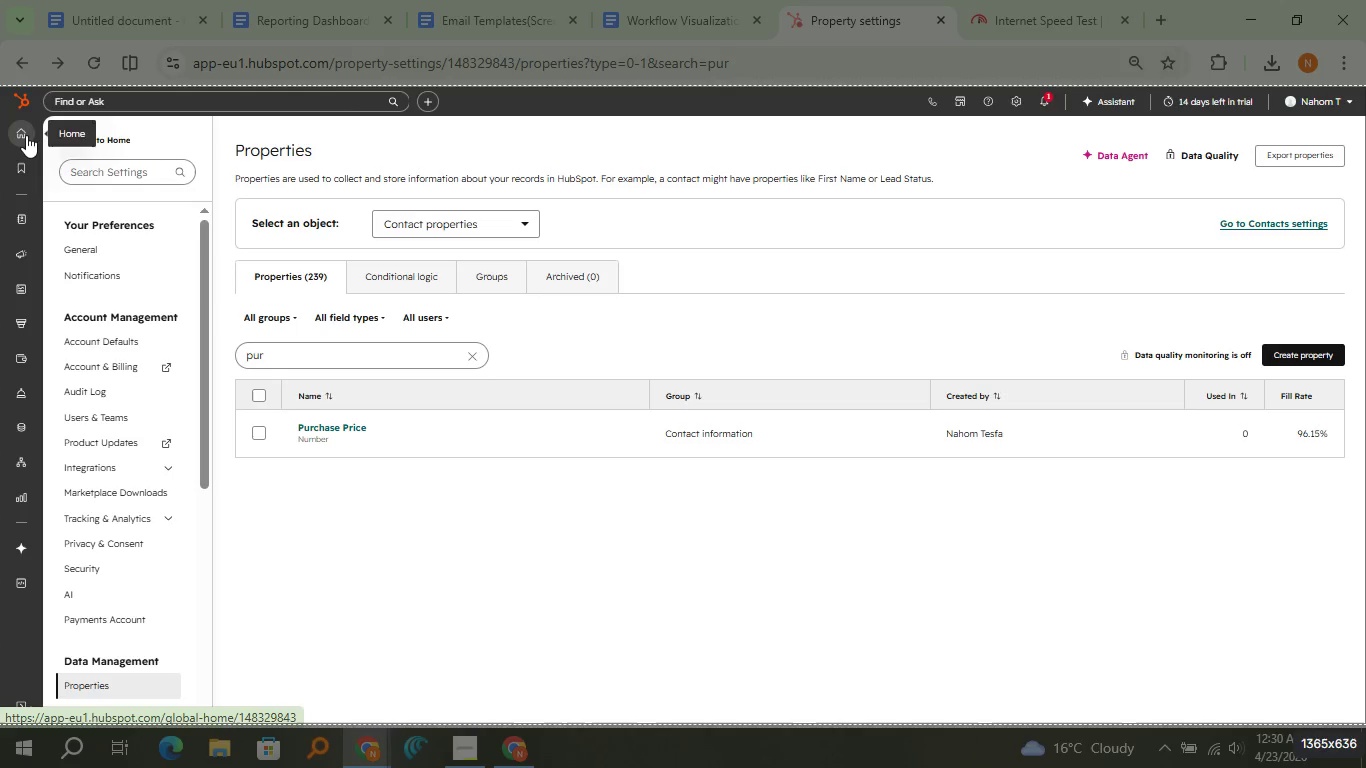 
left_click([26, 135])
 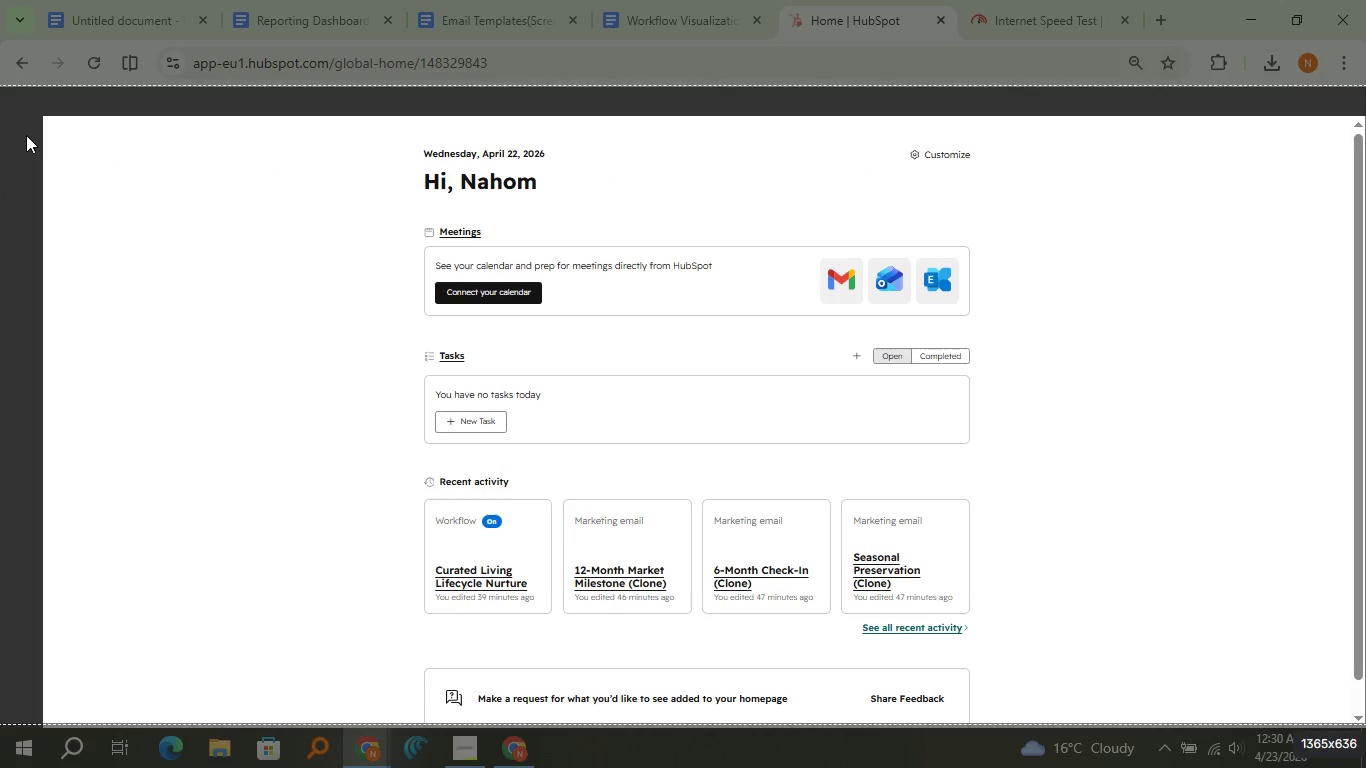 
wait(5.12)
 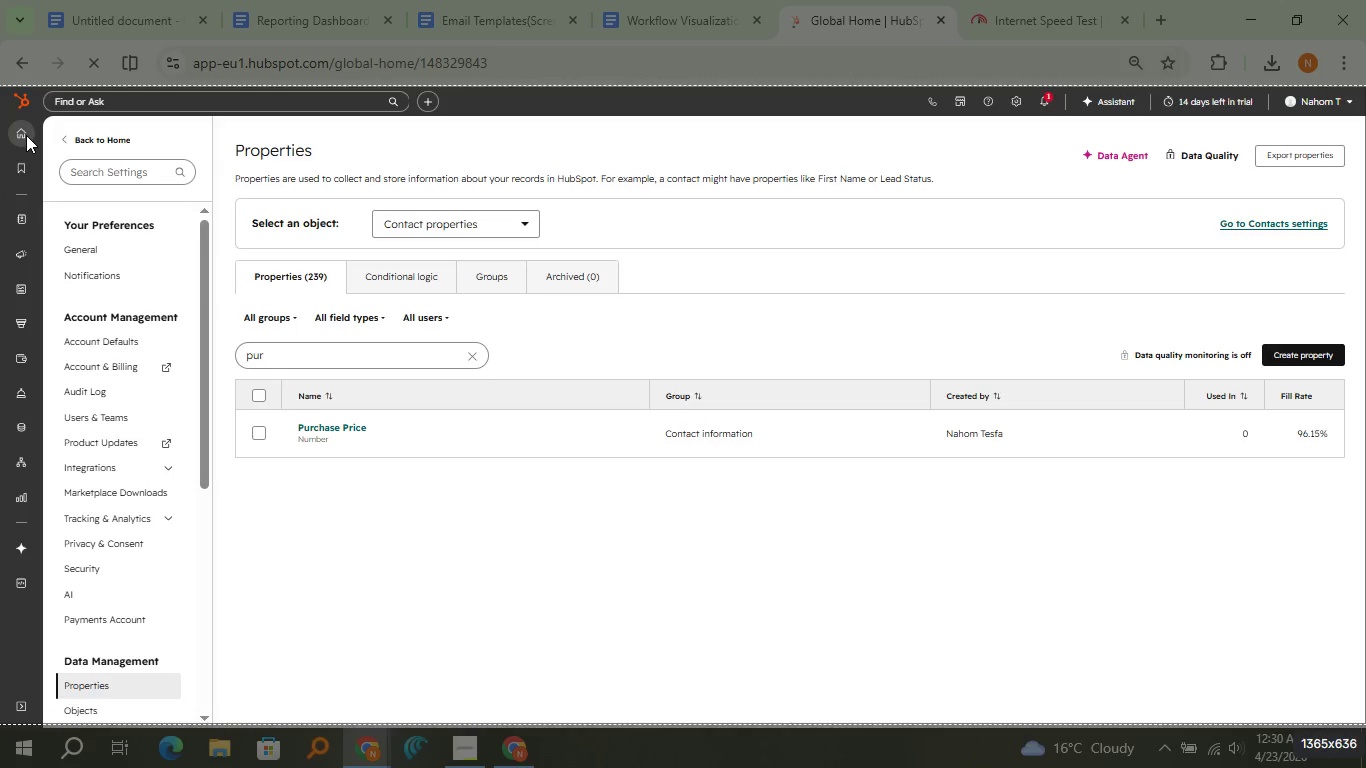 
mouse_move([36, 246])
 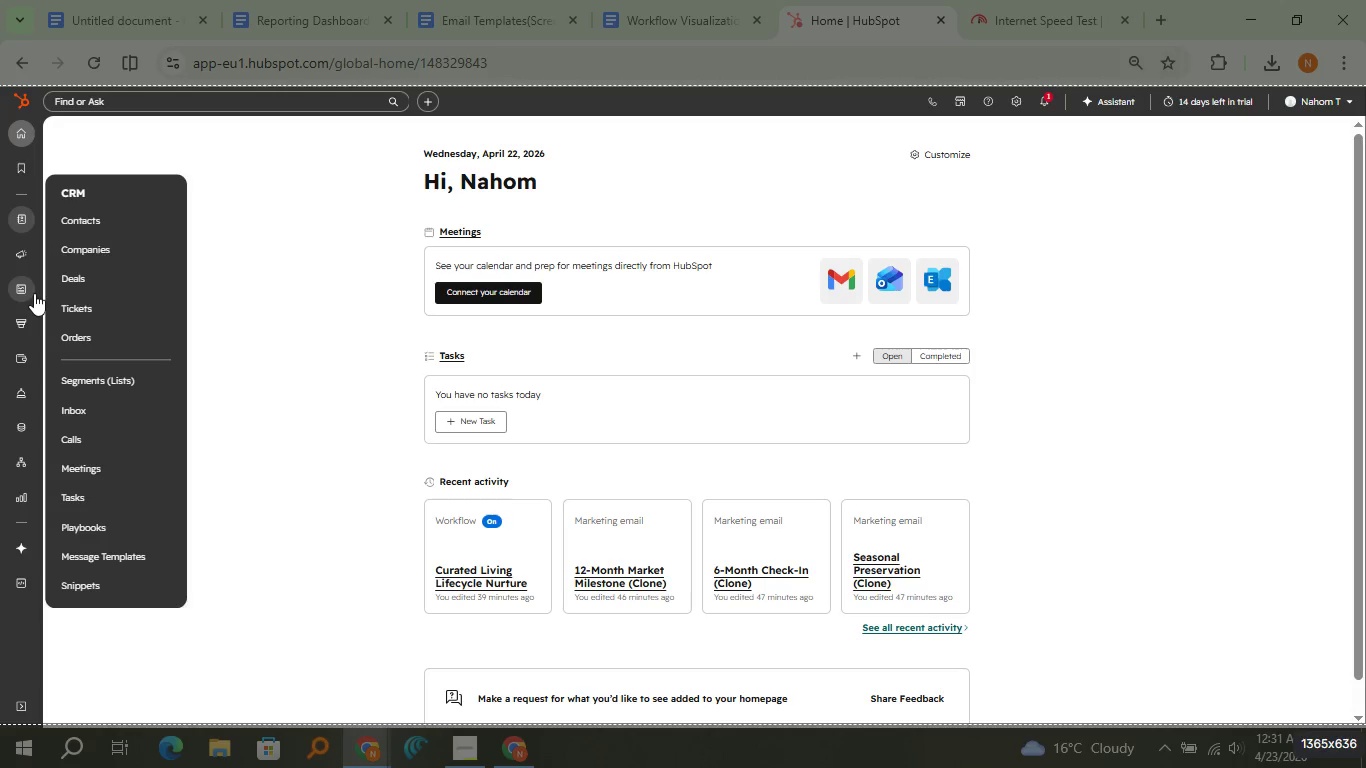 
mouse_move([23, 312])
 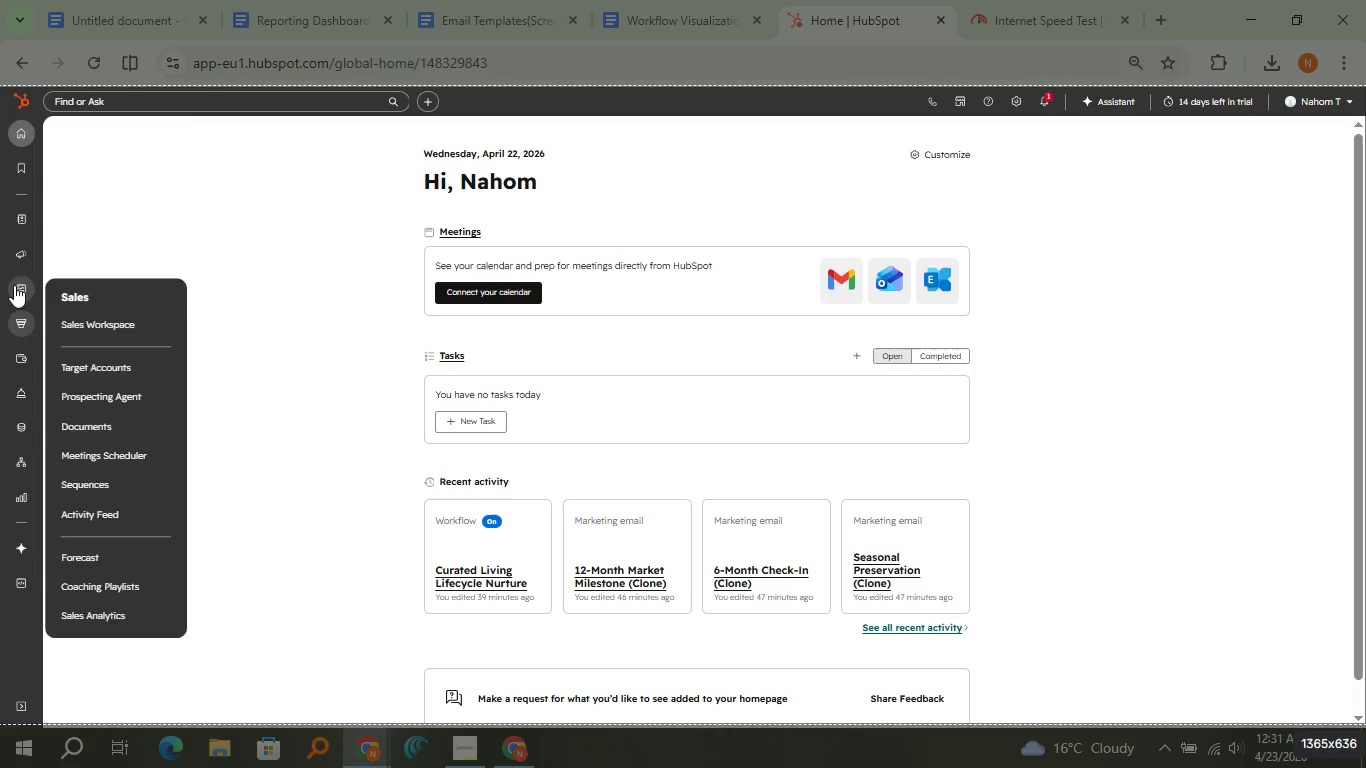 
wait(8.32)
 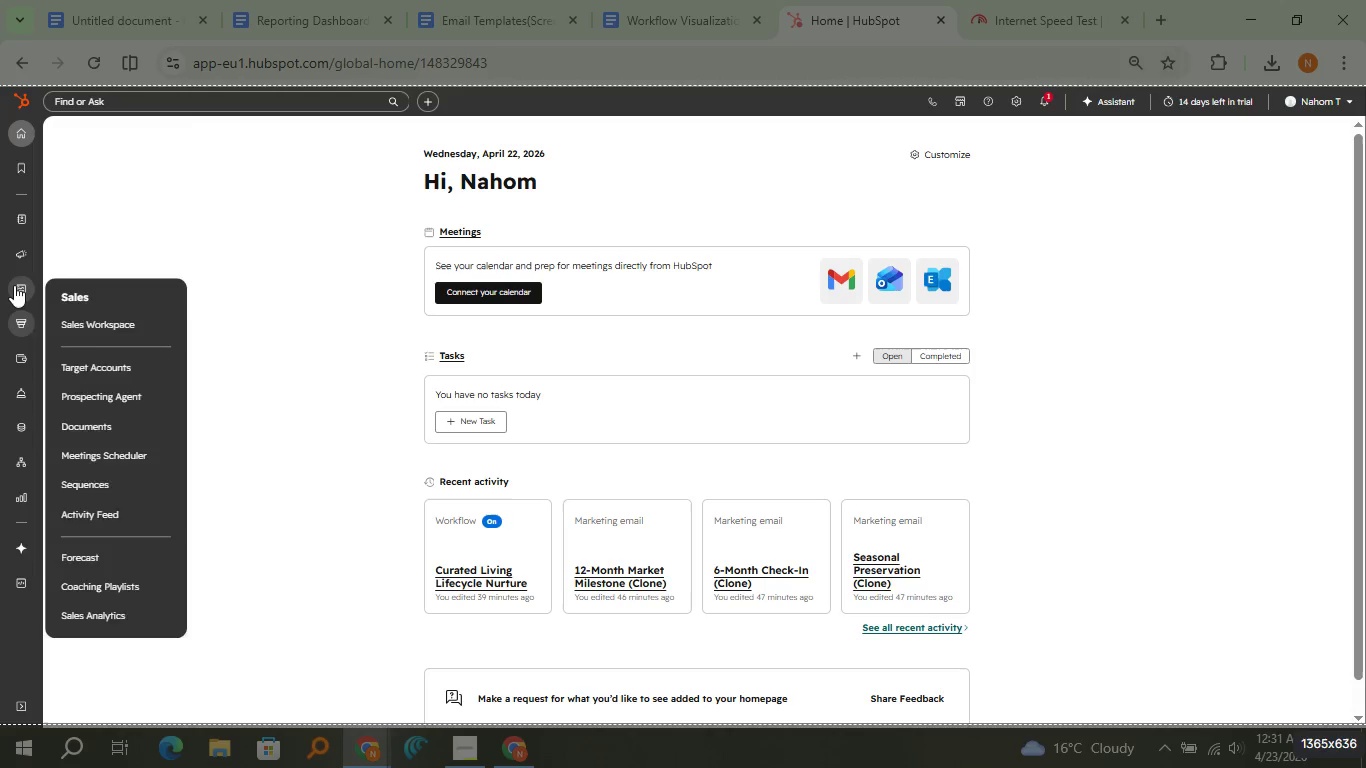 
left_click([100, 380])
 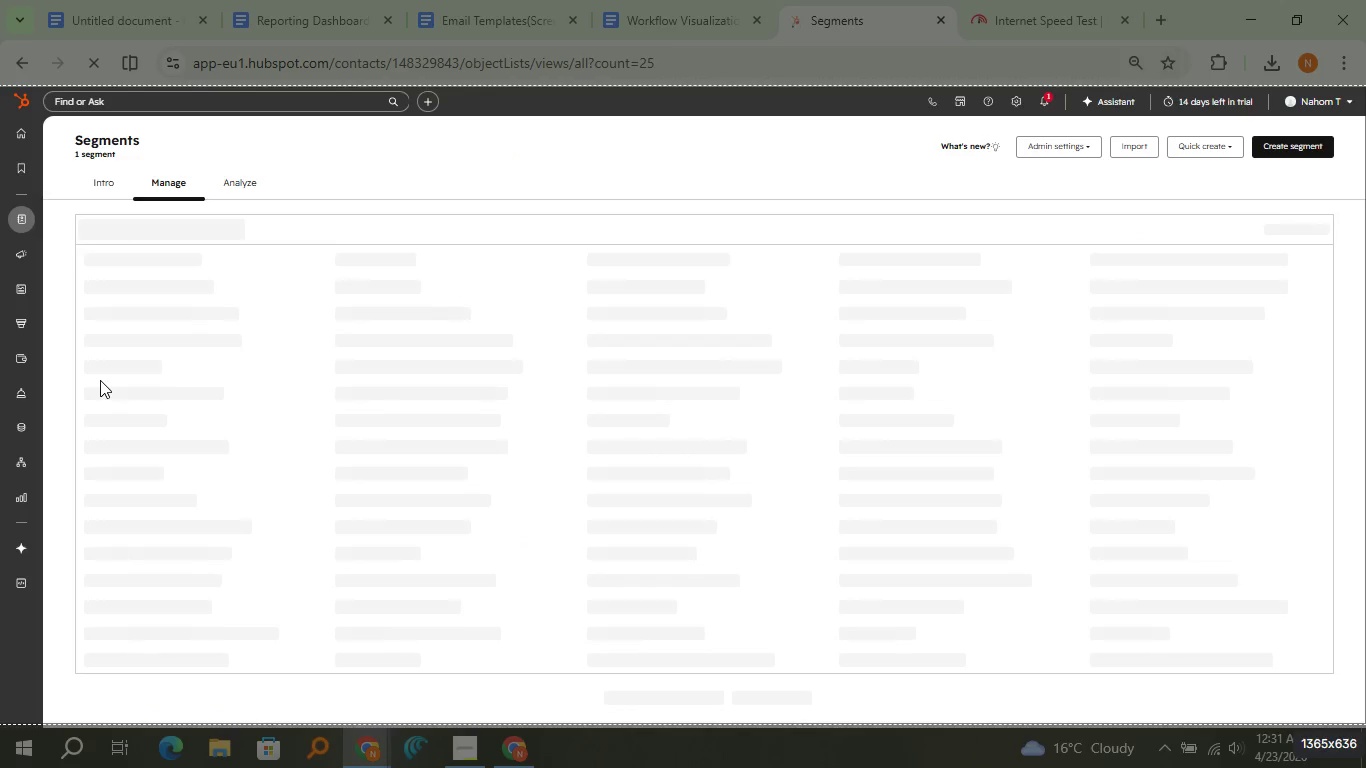 
wait(12.94)
 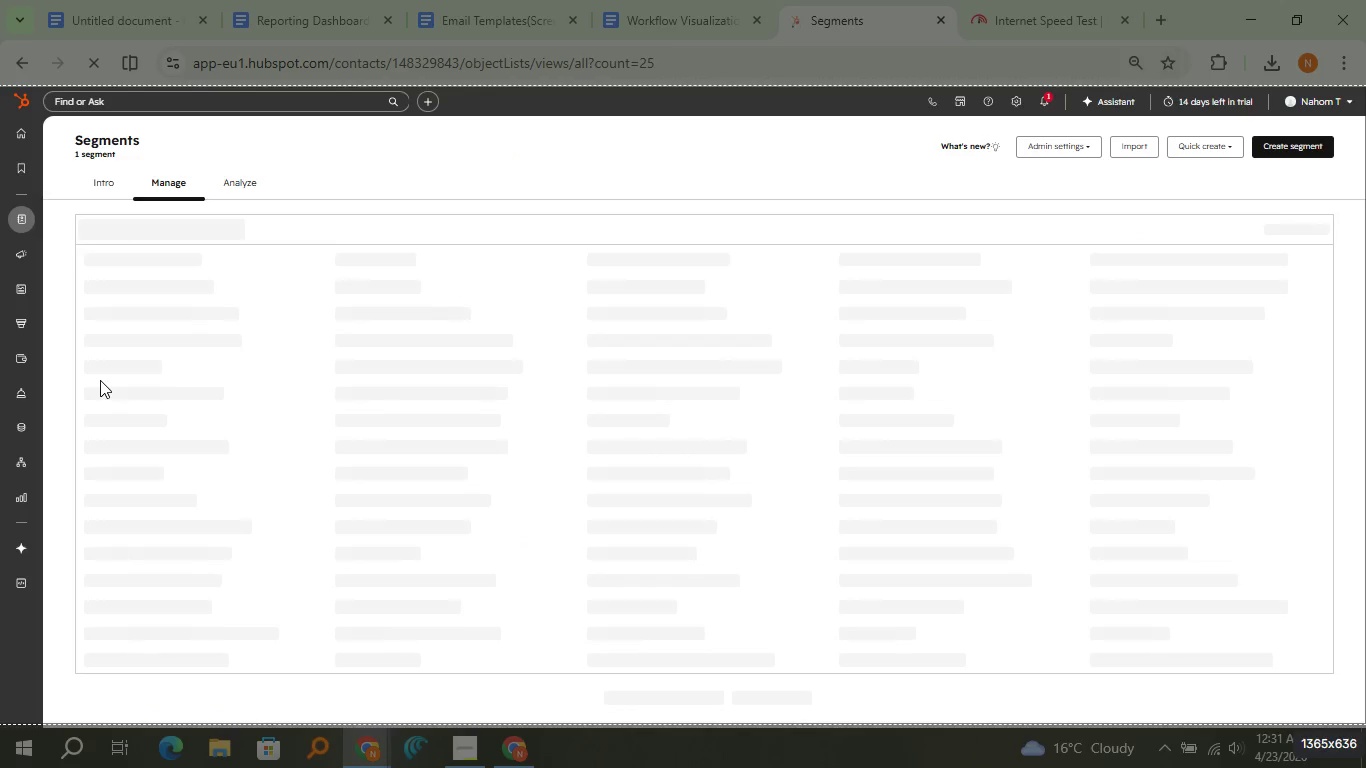 
left_click([146, 360])
 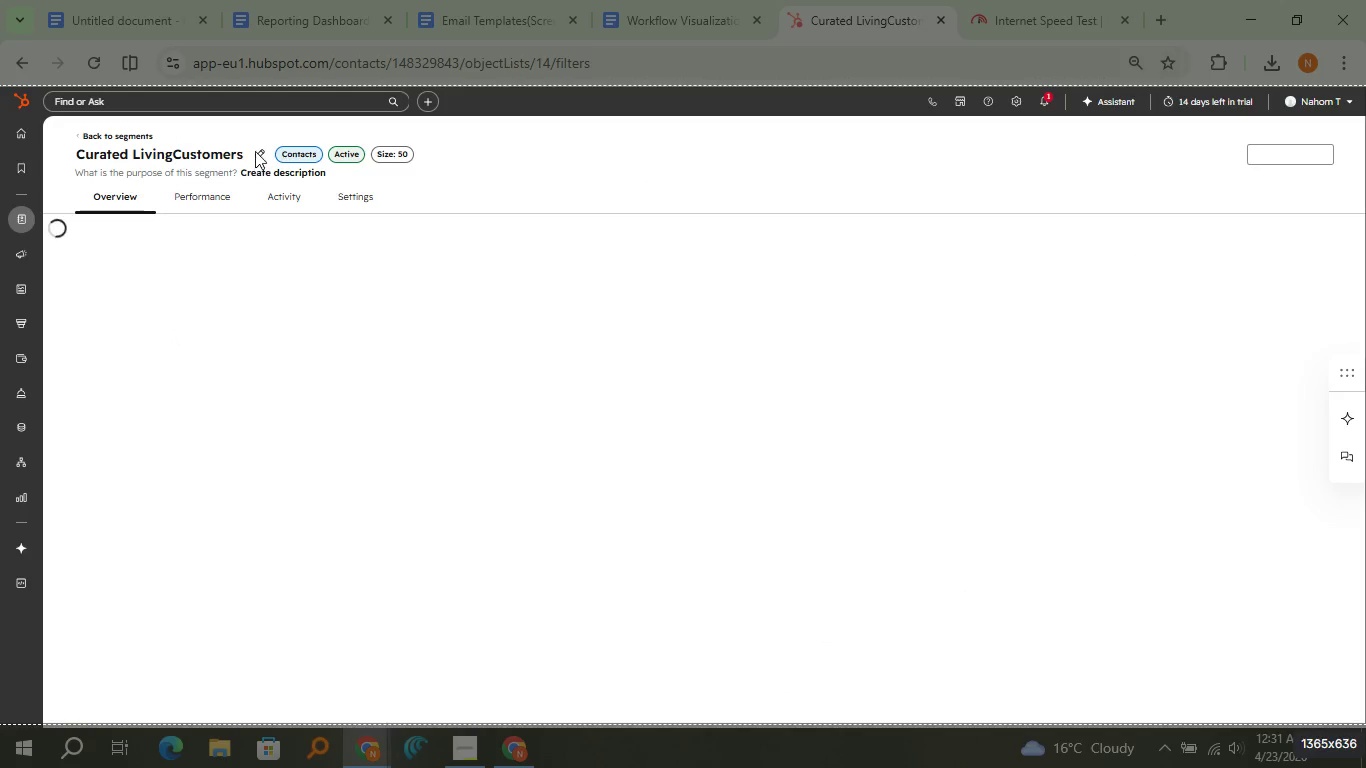 
mouse_move([183, 250])
 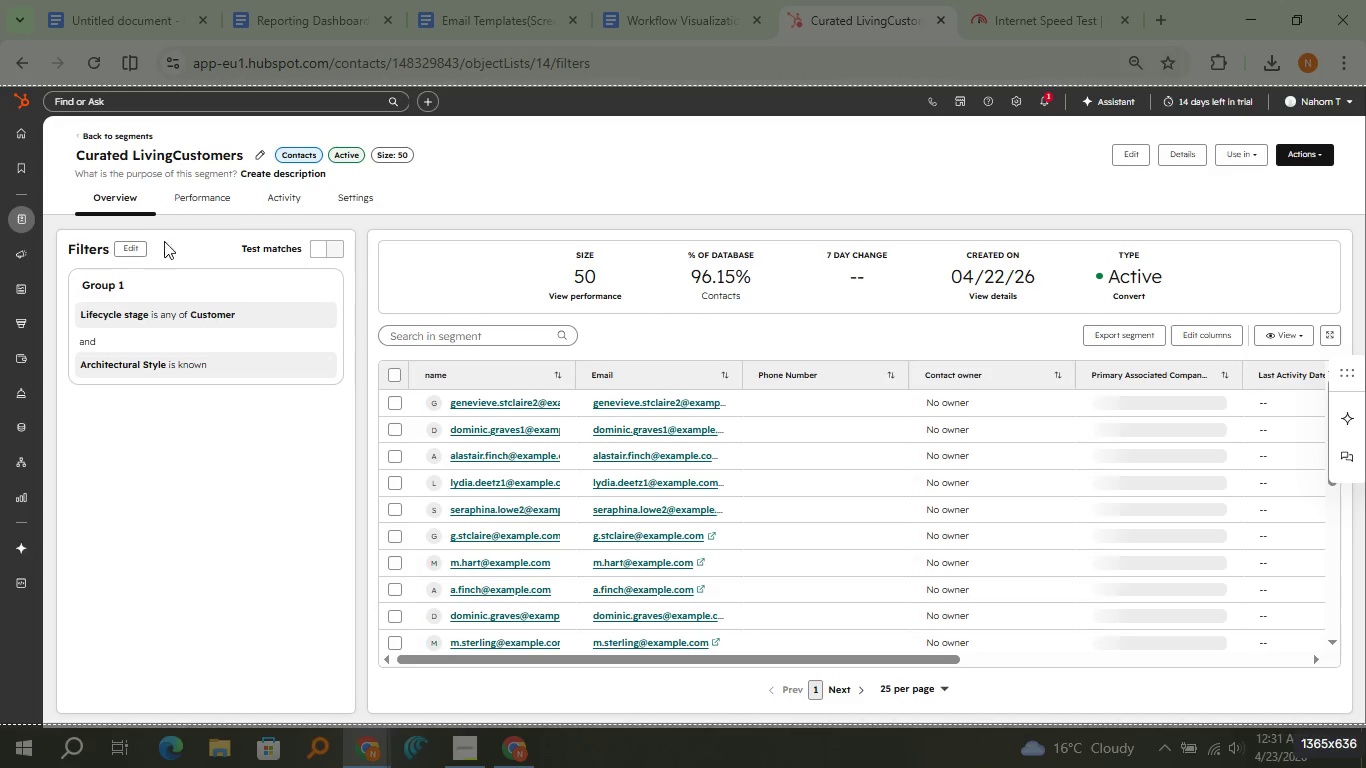 
scroll: coordinate [582, 380], scroll_direction: down, amount: 4.0
 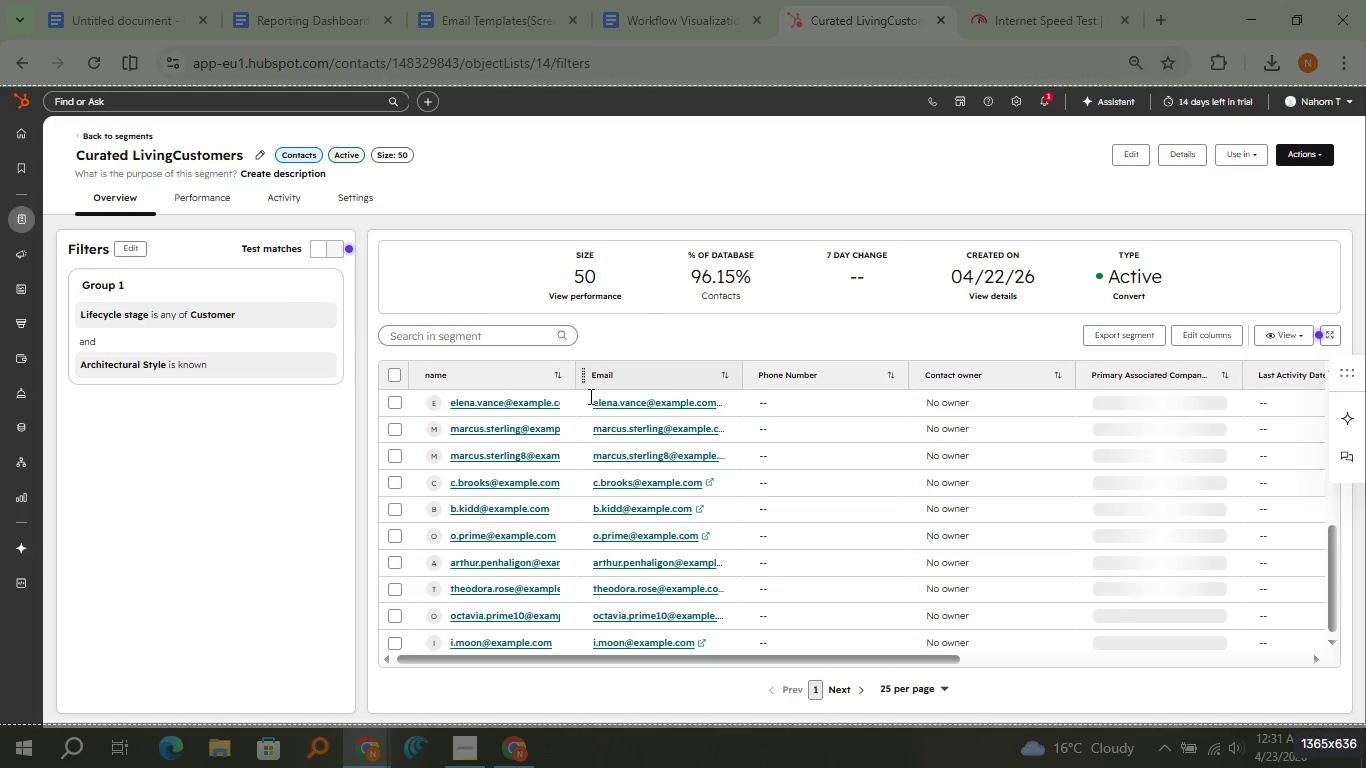 
scroll: coordinate [613, 432], scroll_direction: up, amount: 5.0
 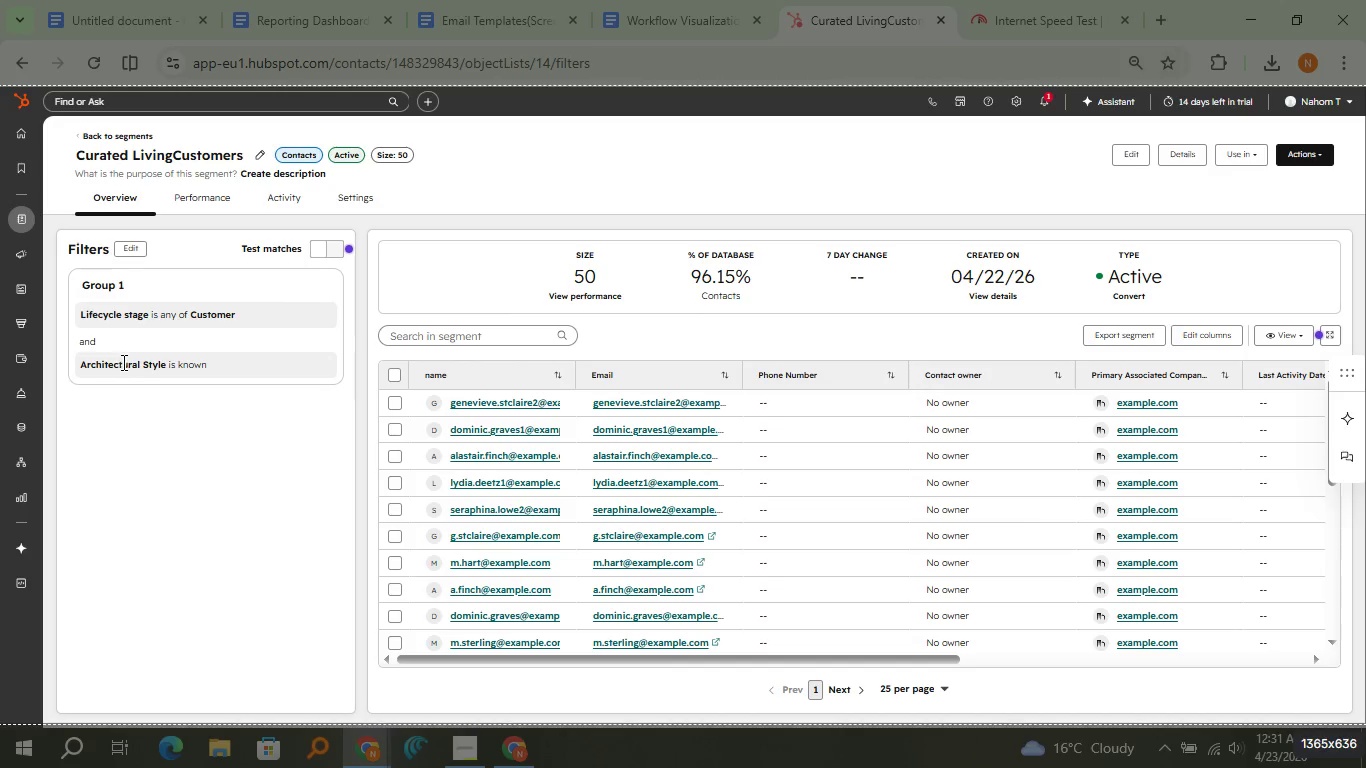 
wait(5.26)
 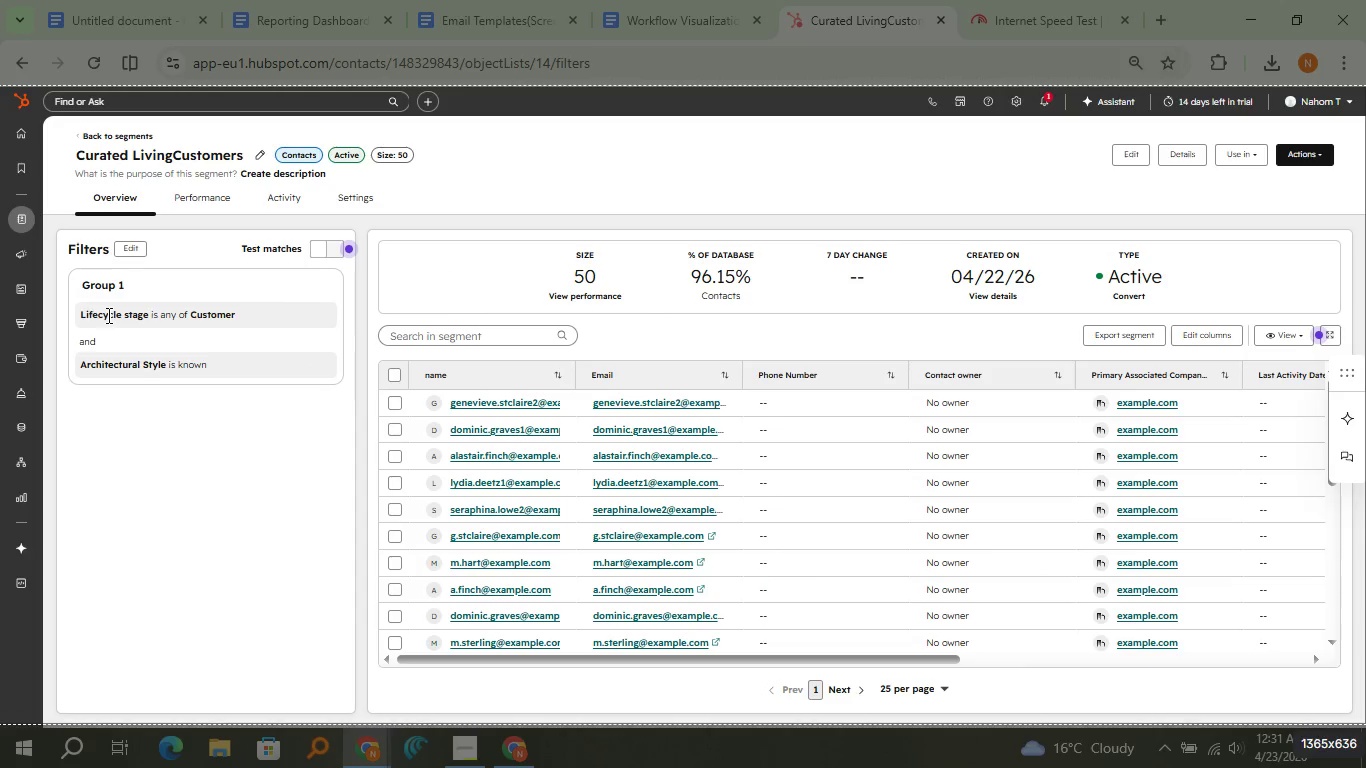 
scroll: coordinate [188, 318], scroll_direction: up, amount: 5.0
 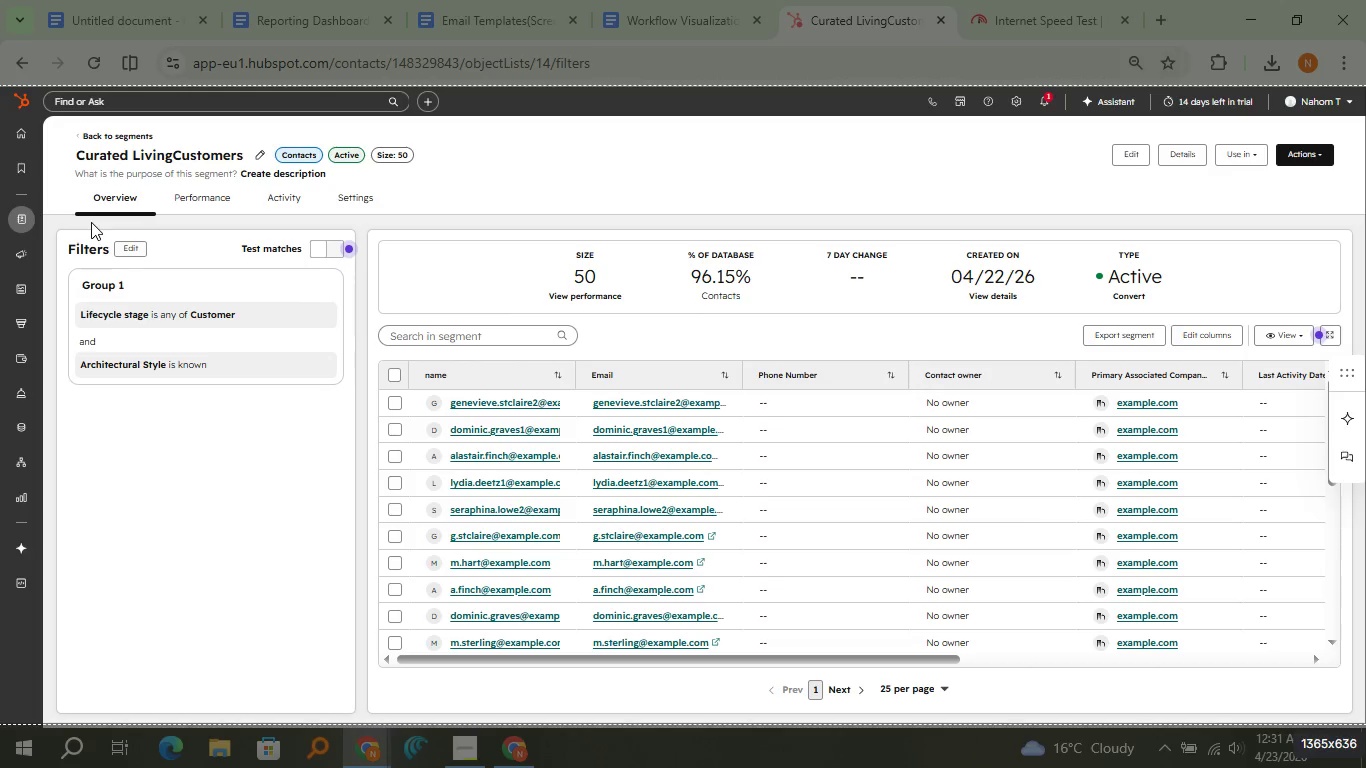 
left_click([81, 131])
 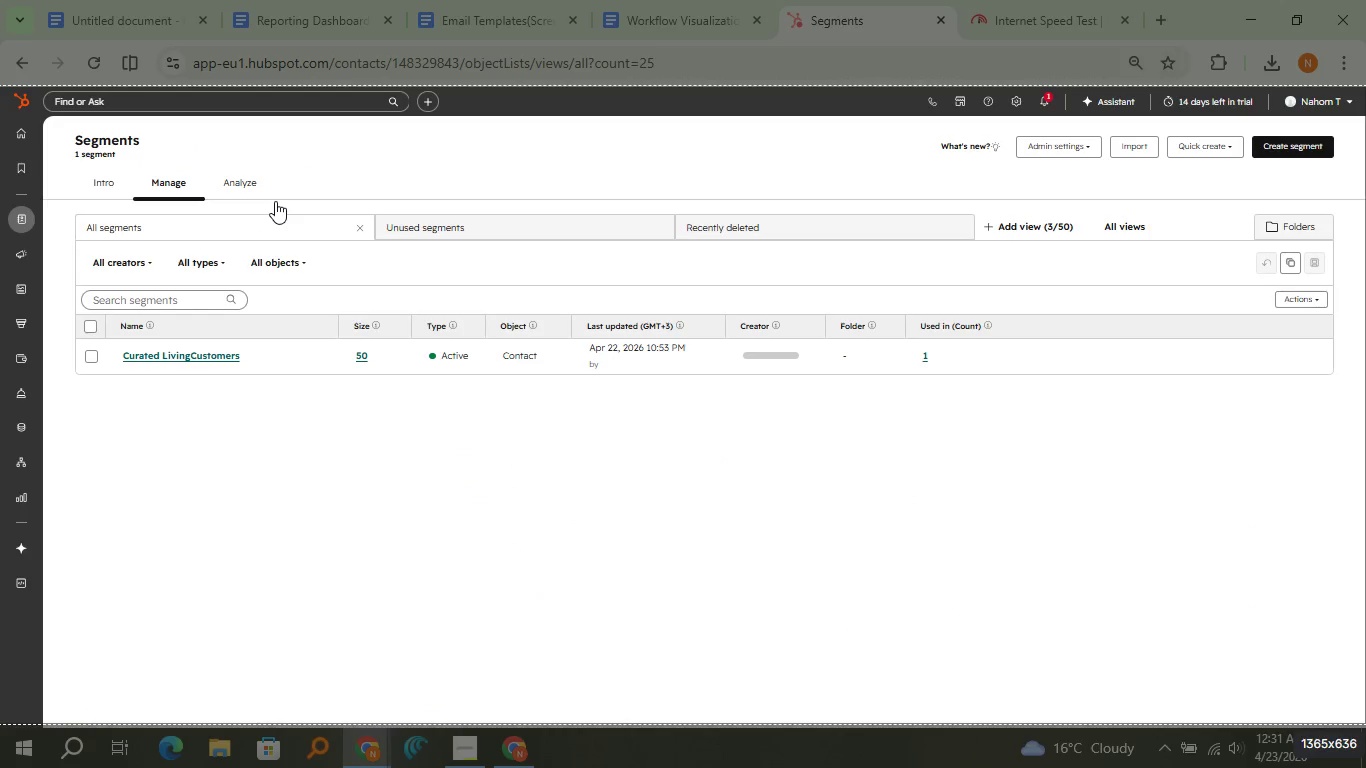 
left_click([275, 201])
 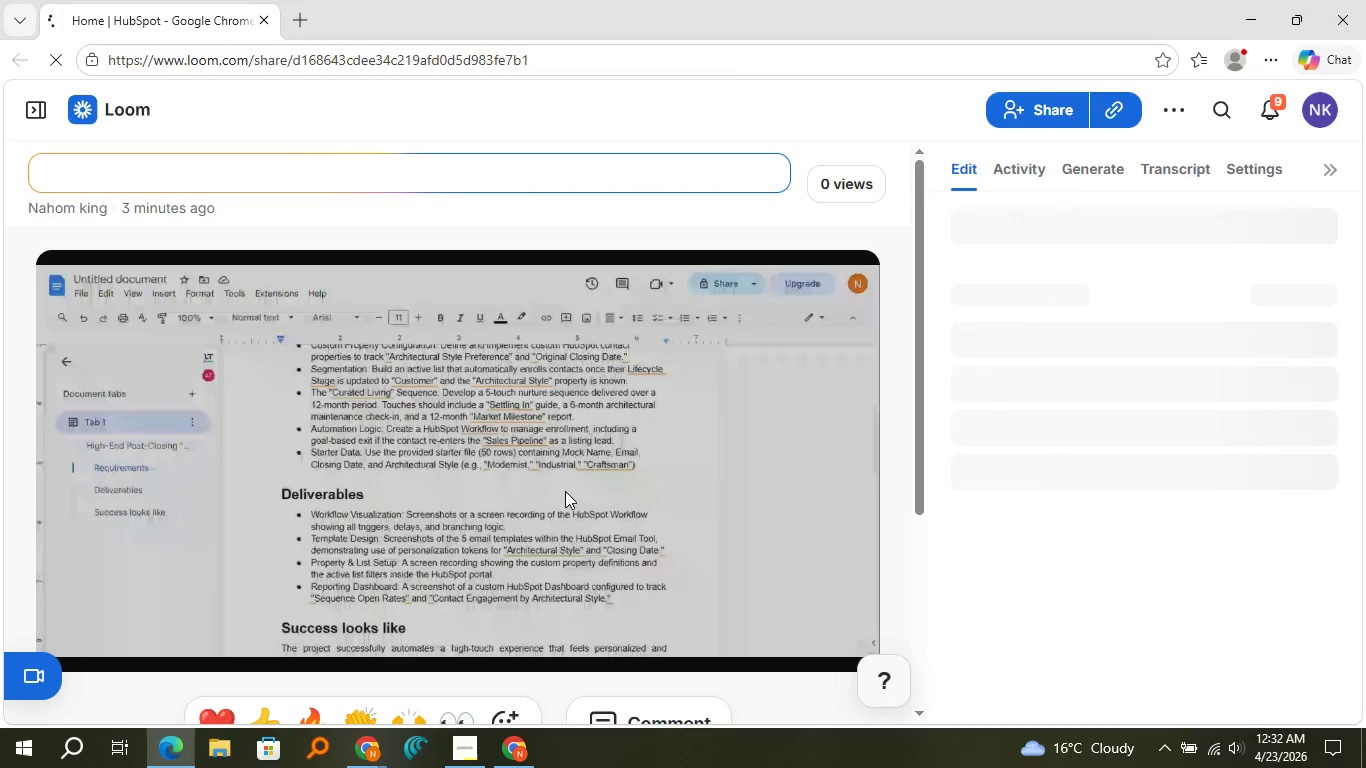 
wait(32.67)
 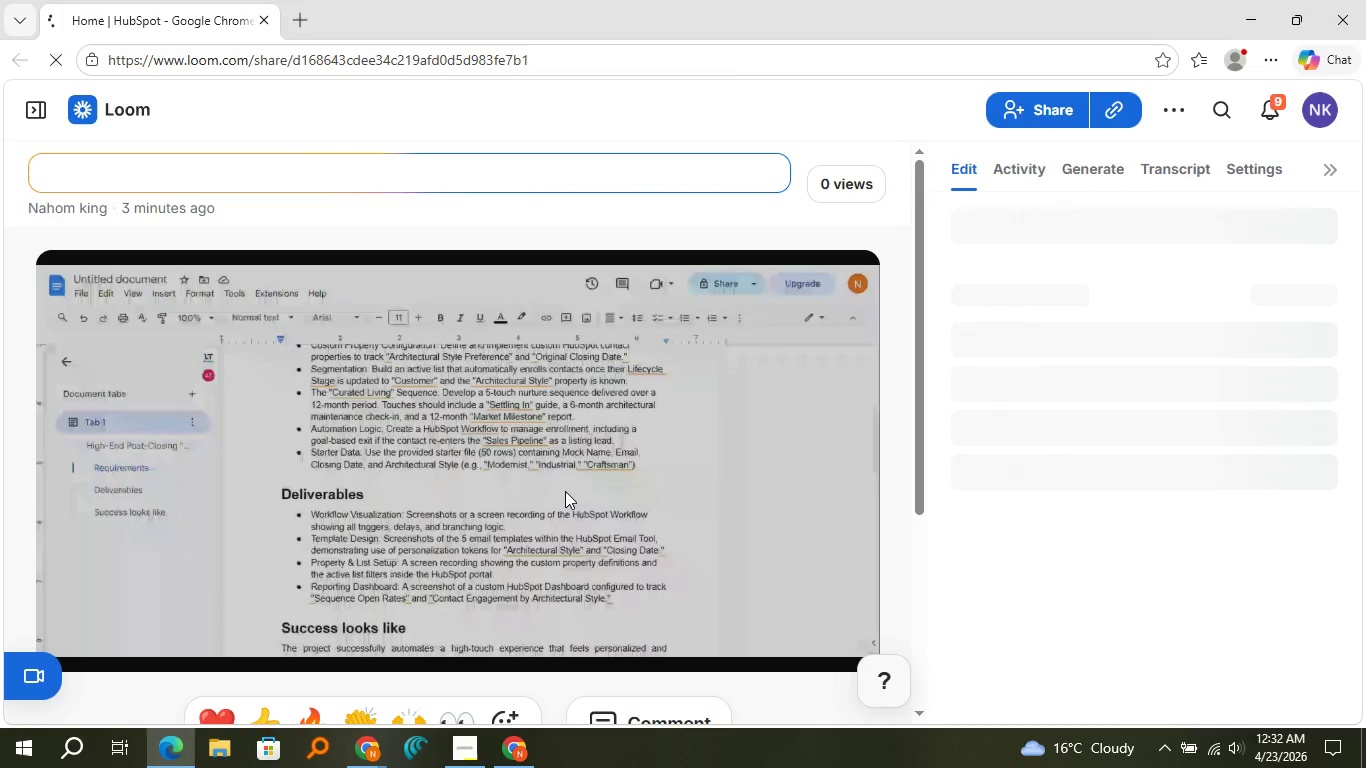 
scroll: coordinate [565, 491], scroll_direction: down, amount: 1.0
 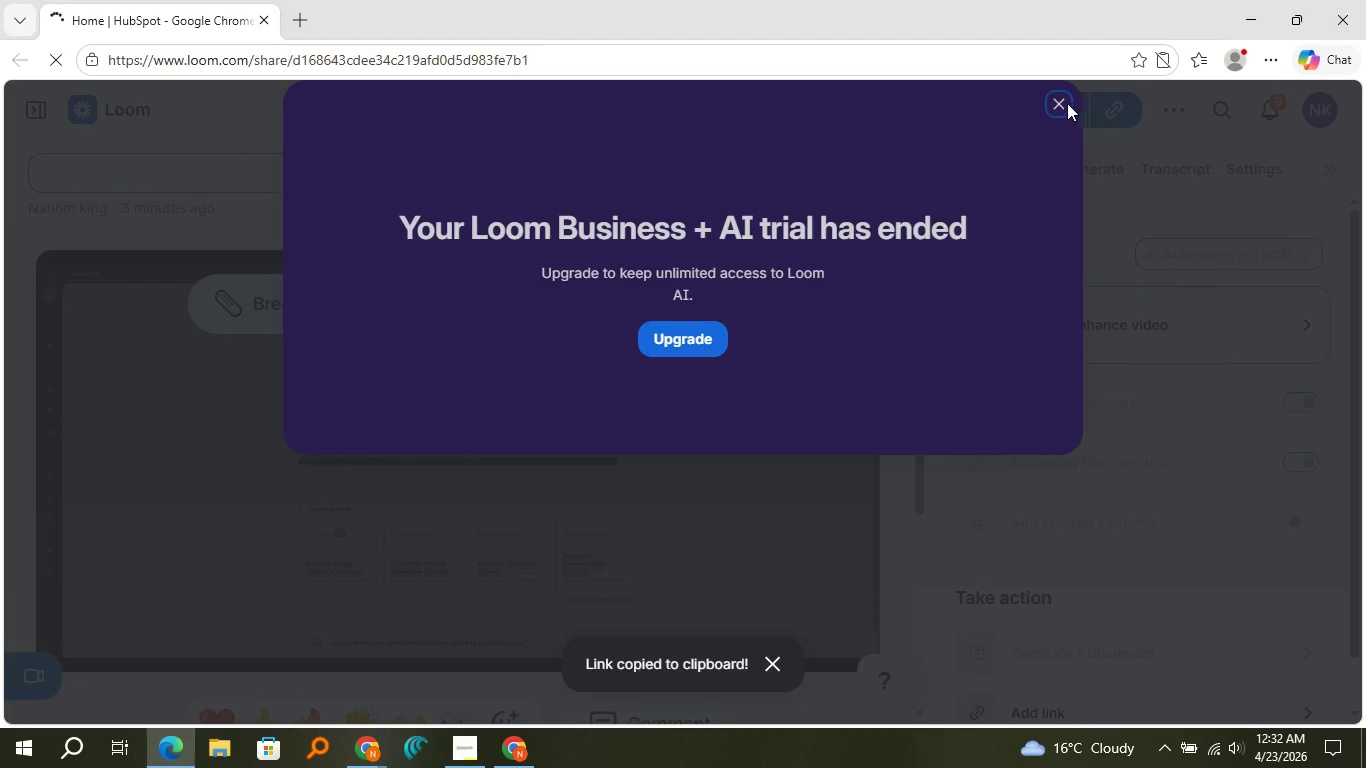 
left_click([1049, 107])
 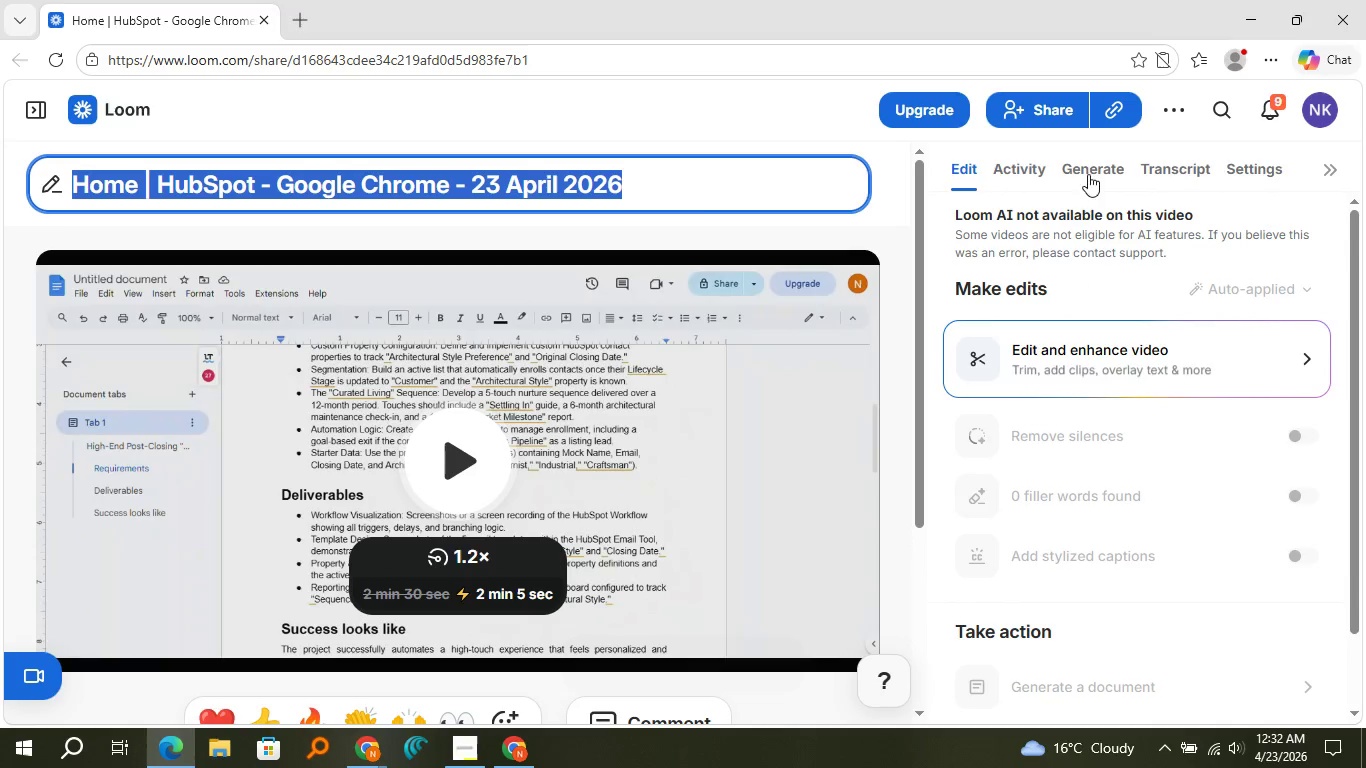 
wait(7.47)
 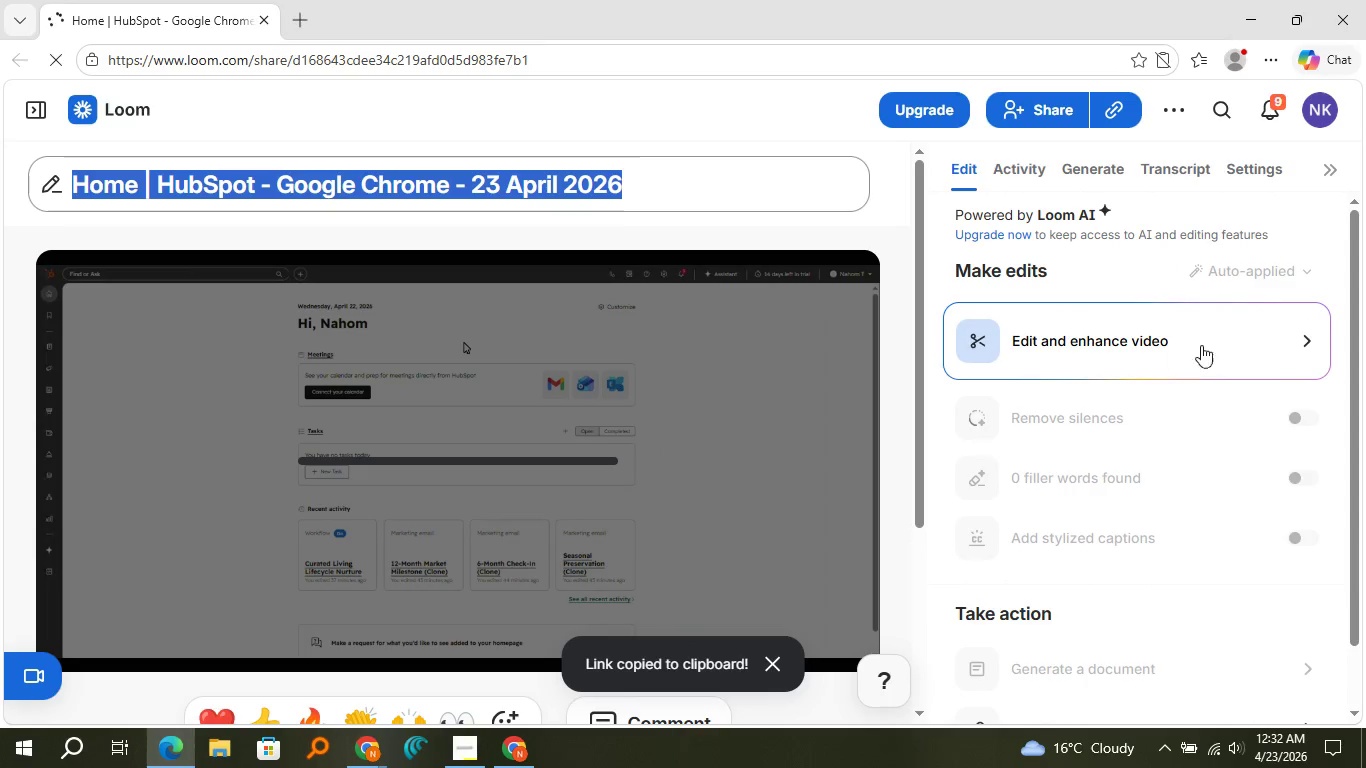 
left_click([1294, 364])
 